 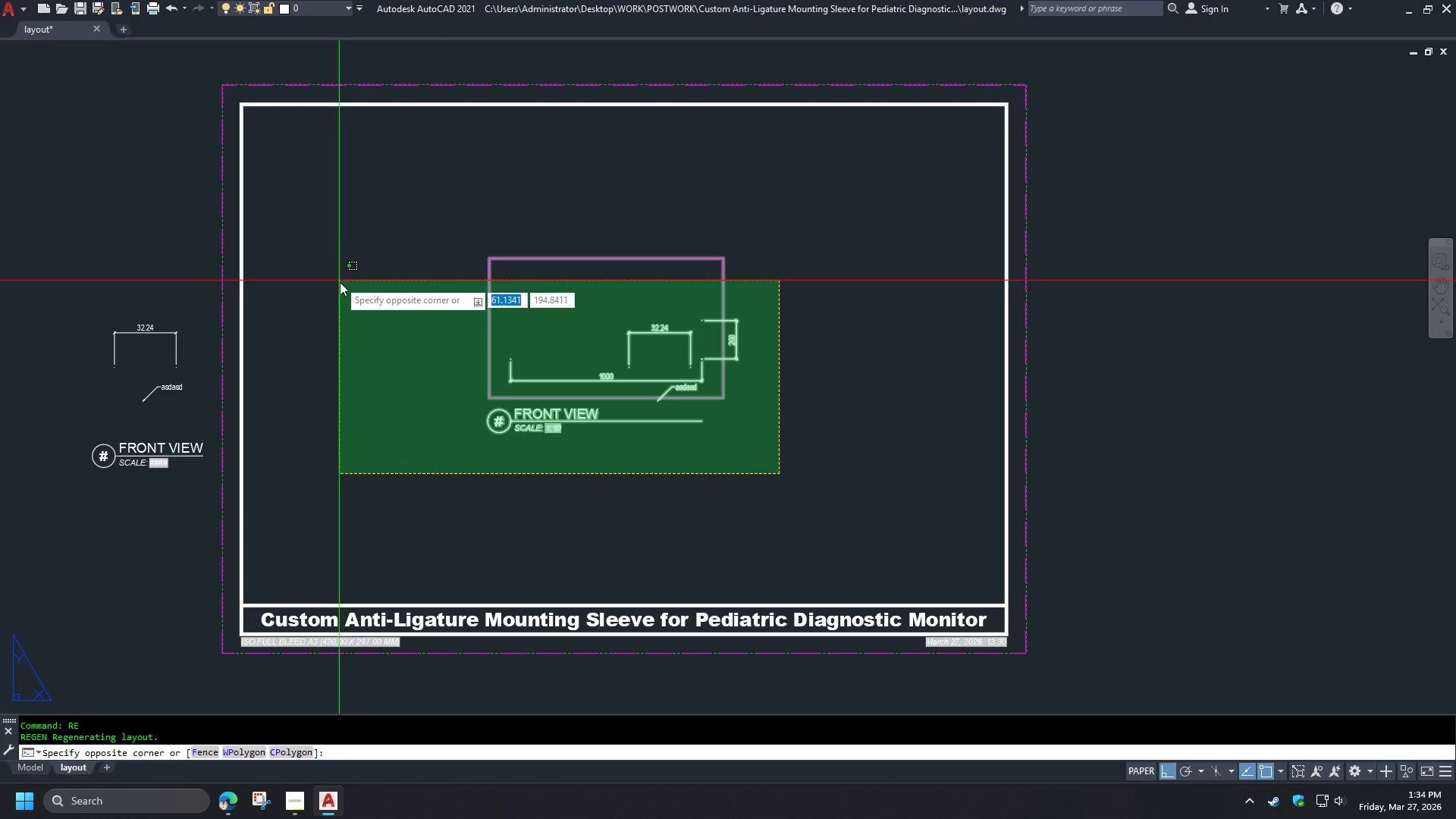 
left_click([485, 369])
 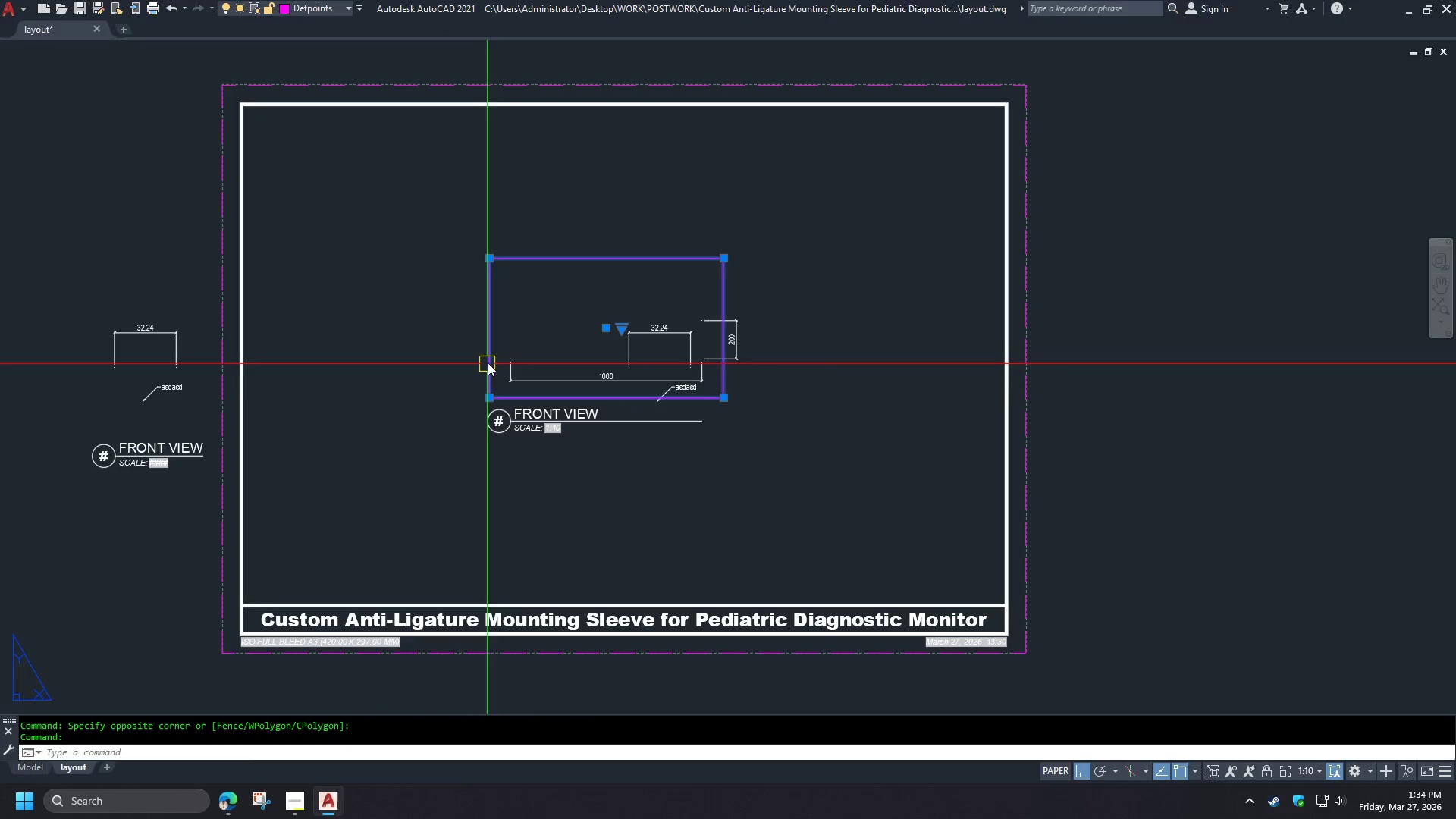 
key(Escape)
 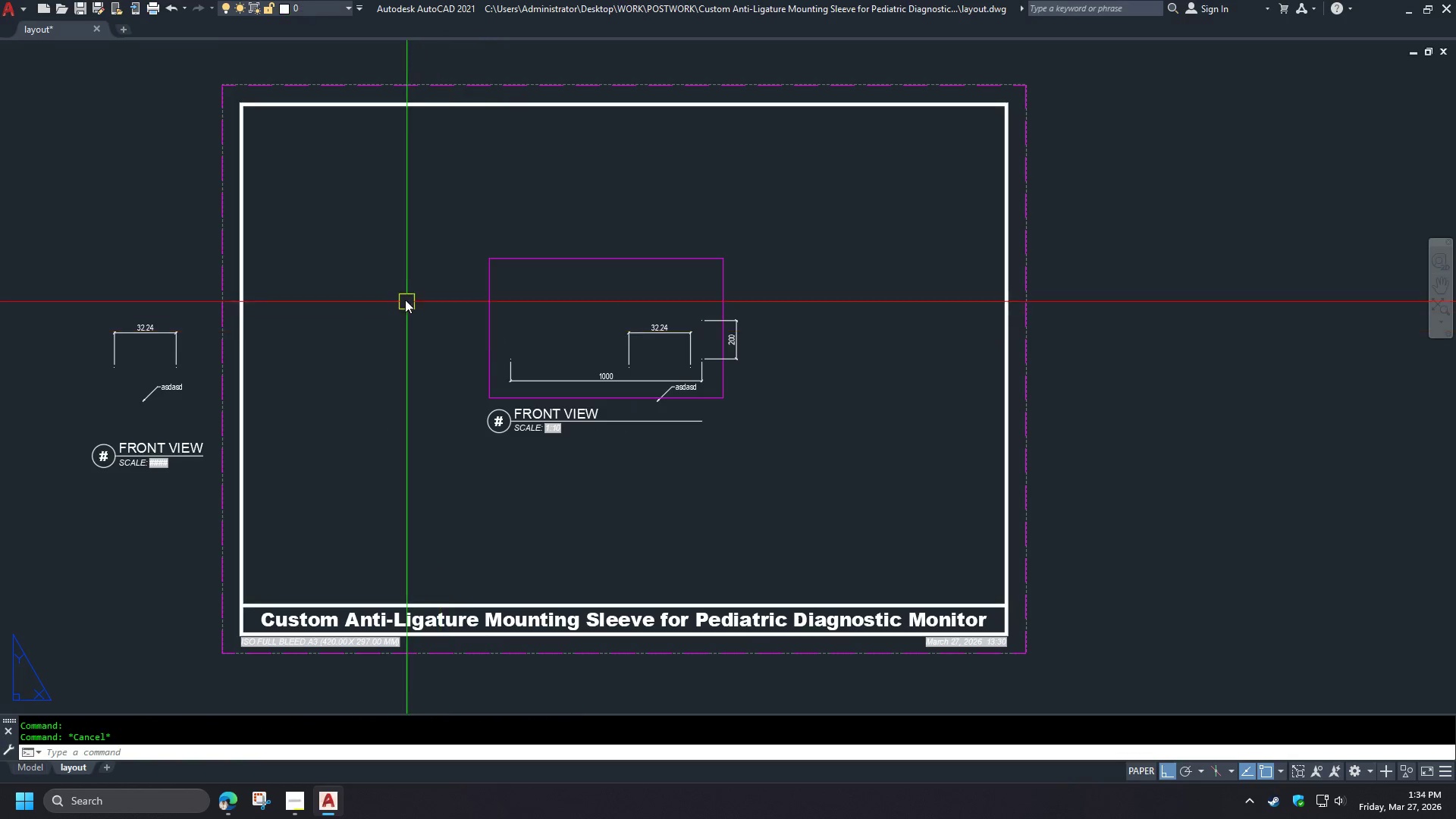 
left_click_drag(start_coordinate=[403, 296], to_coordinate=[407, 300])
 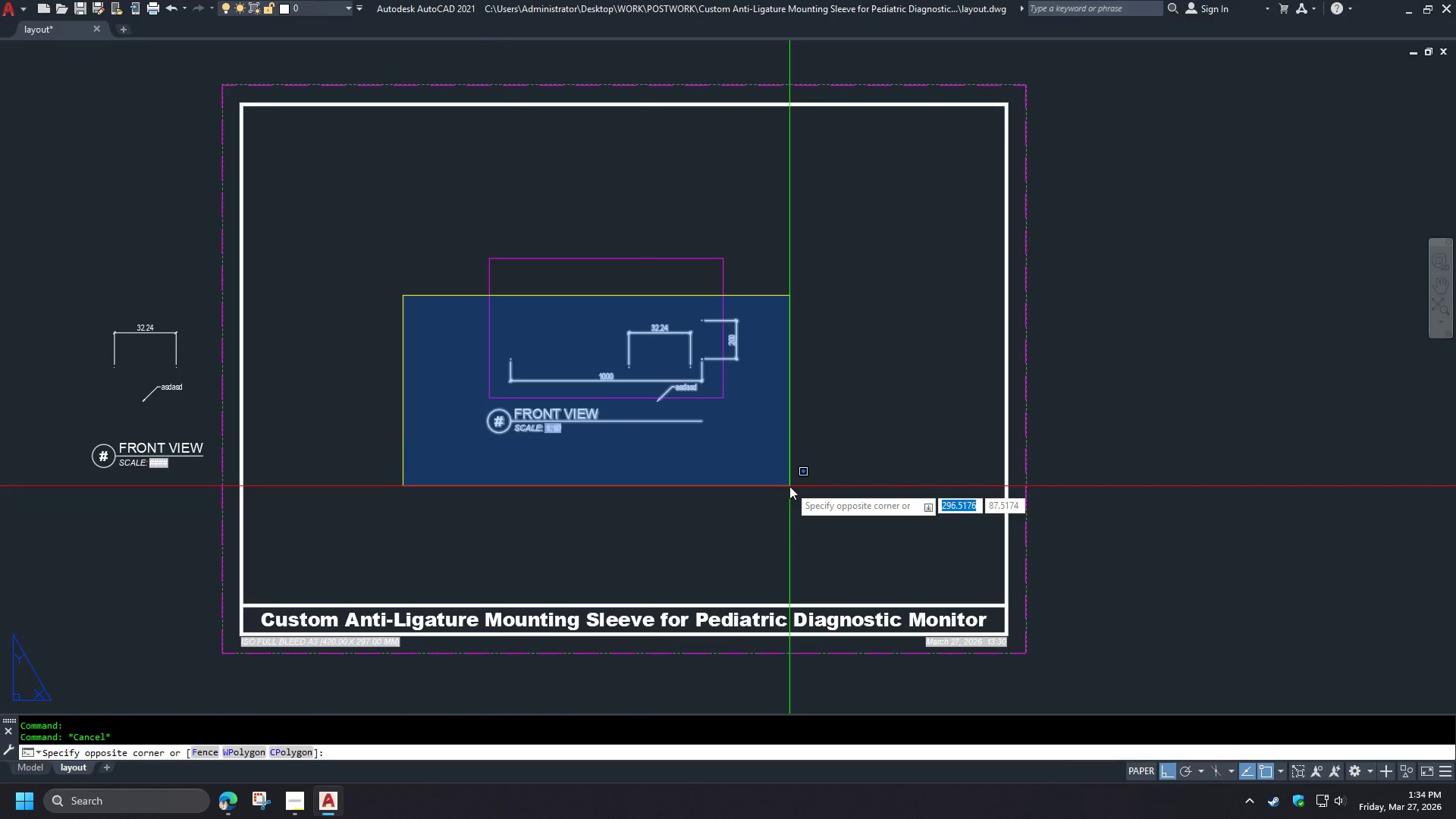 
left_click([789, 486])
 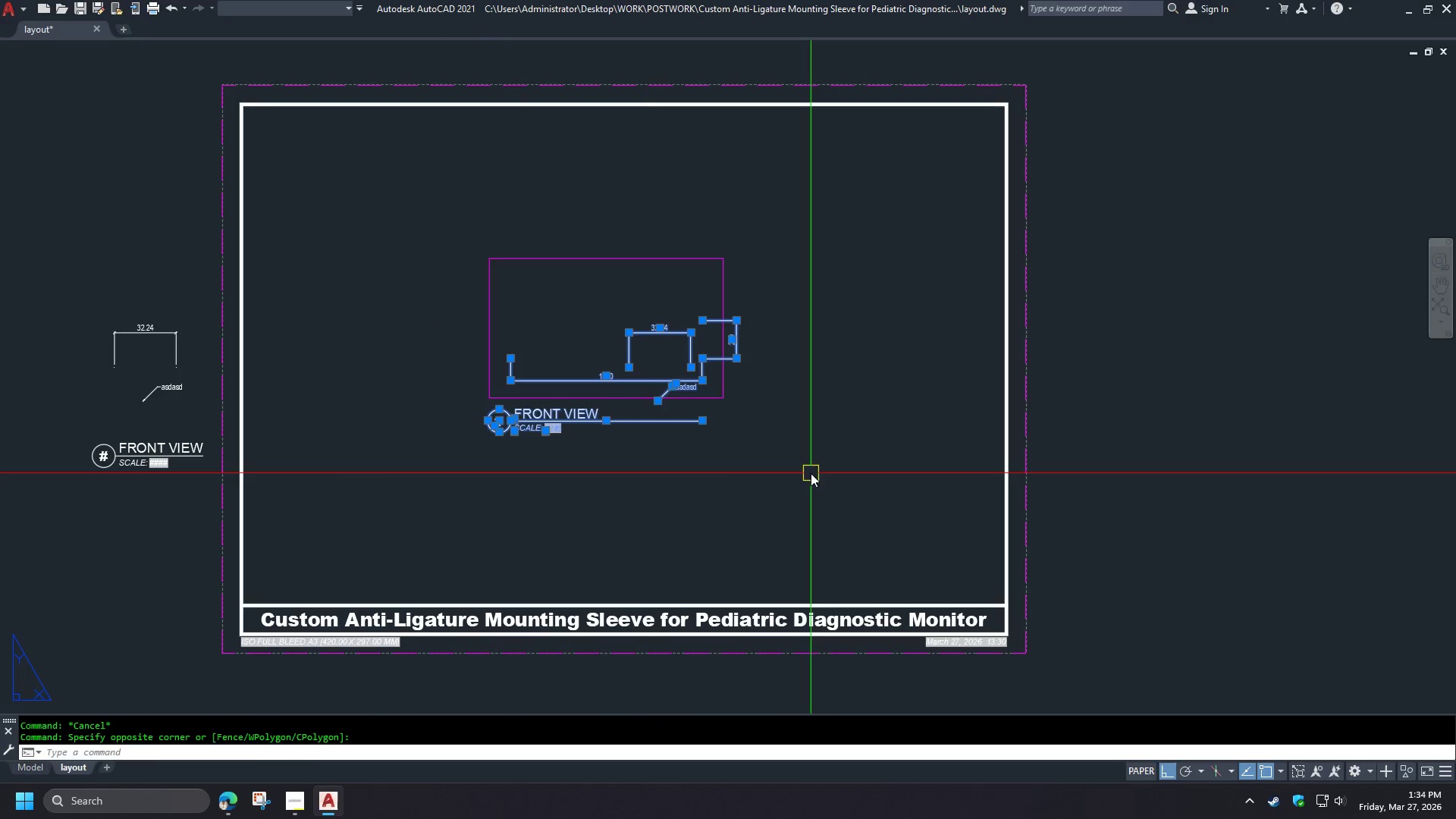 
left_click_drag(start_coordinate=[811, 473], to_coordinate=[806, 469])
 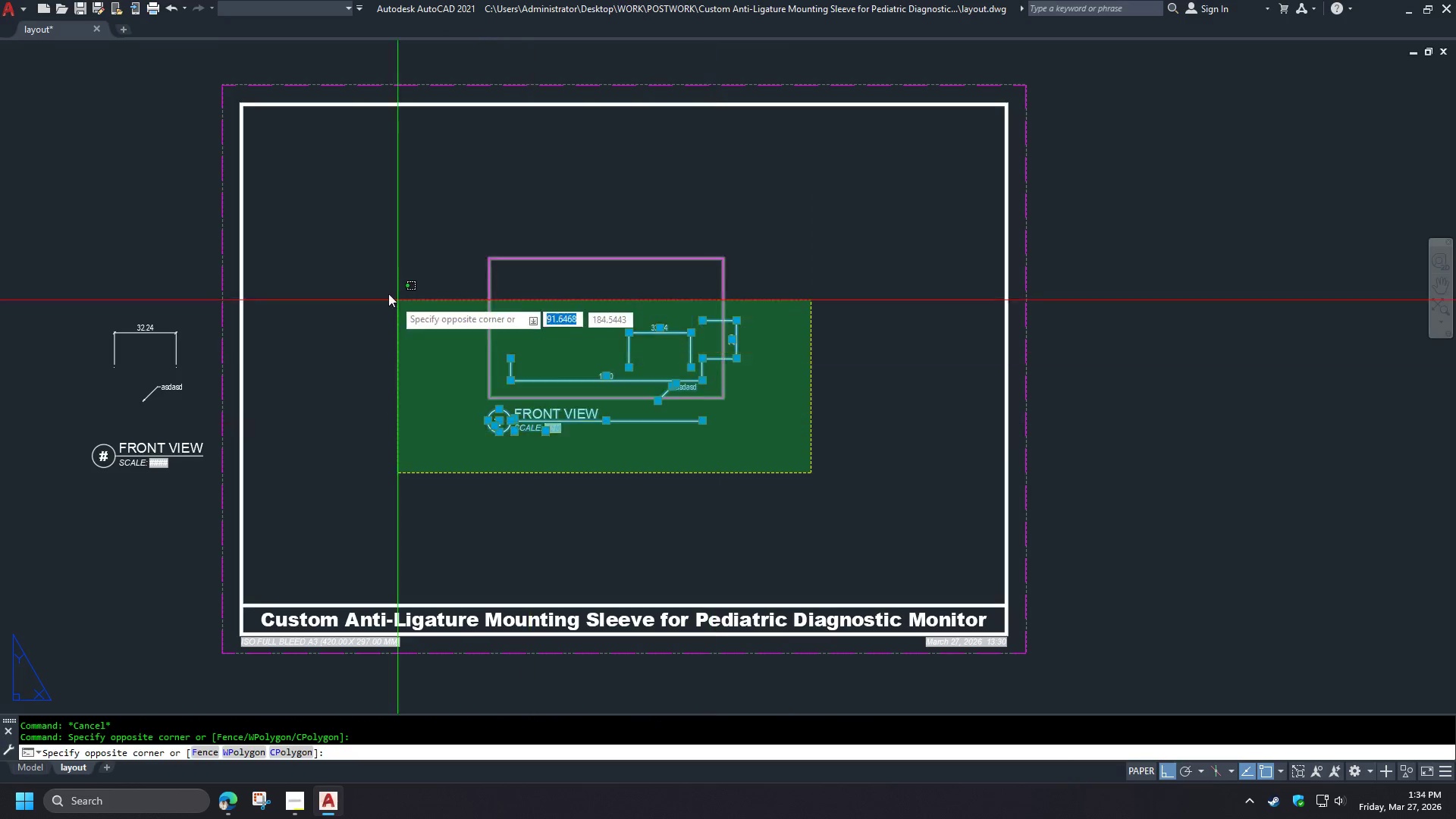 
triple_click([384, 288])
 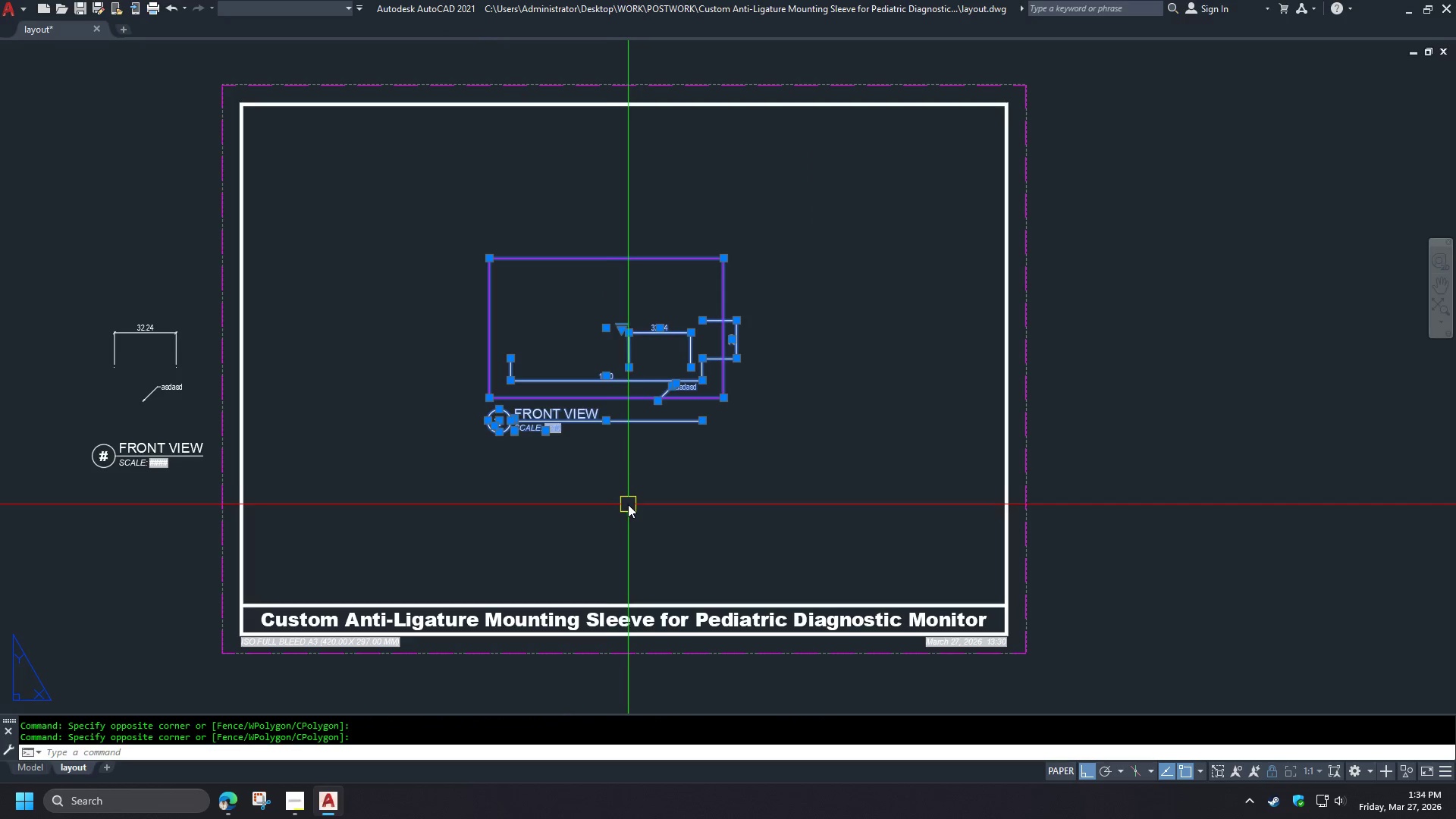 
key(M)
 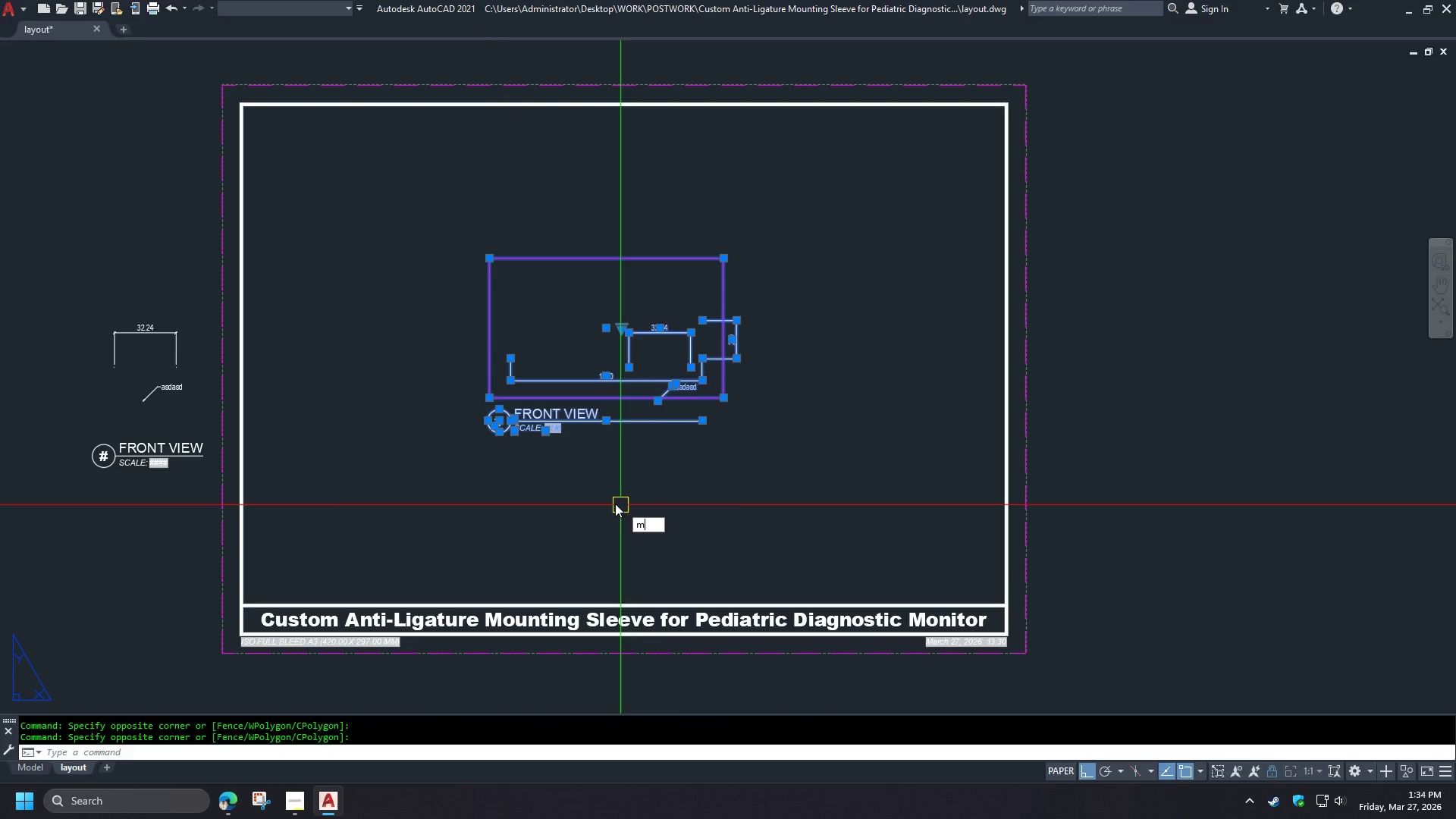 
key(Space)
 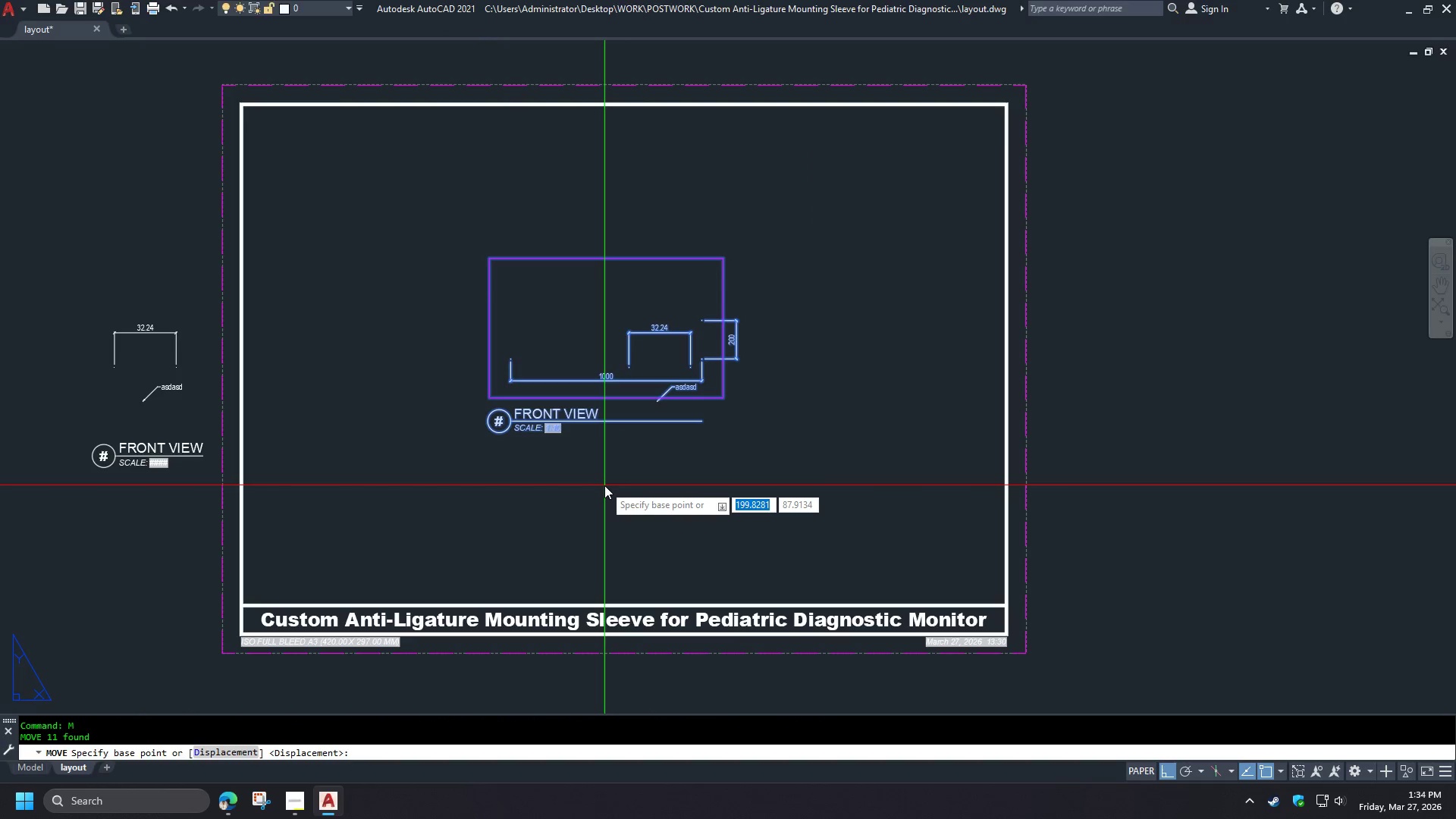 
left_click_drag(start_coordinate=[604, 485], to_coordinate=[615, 487])
 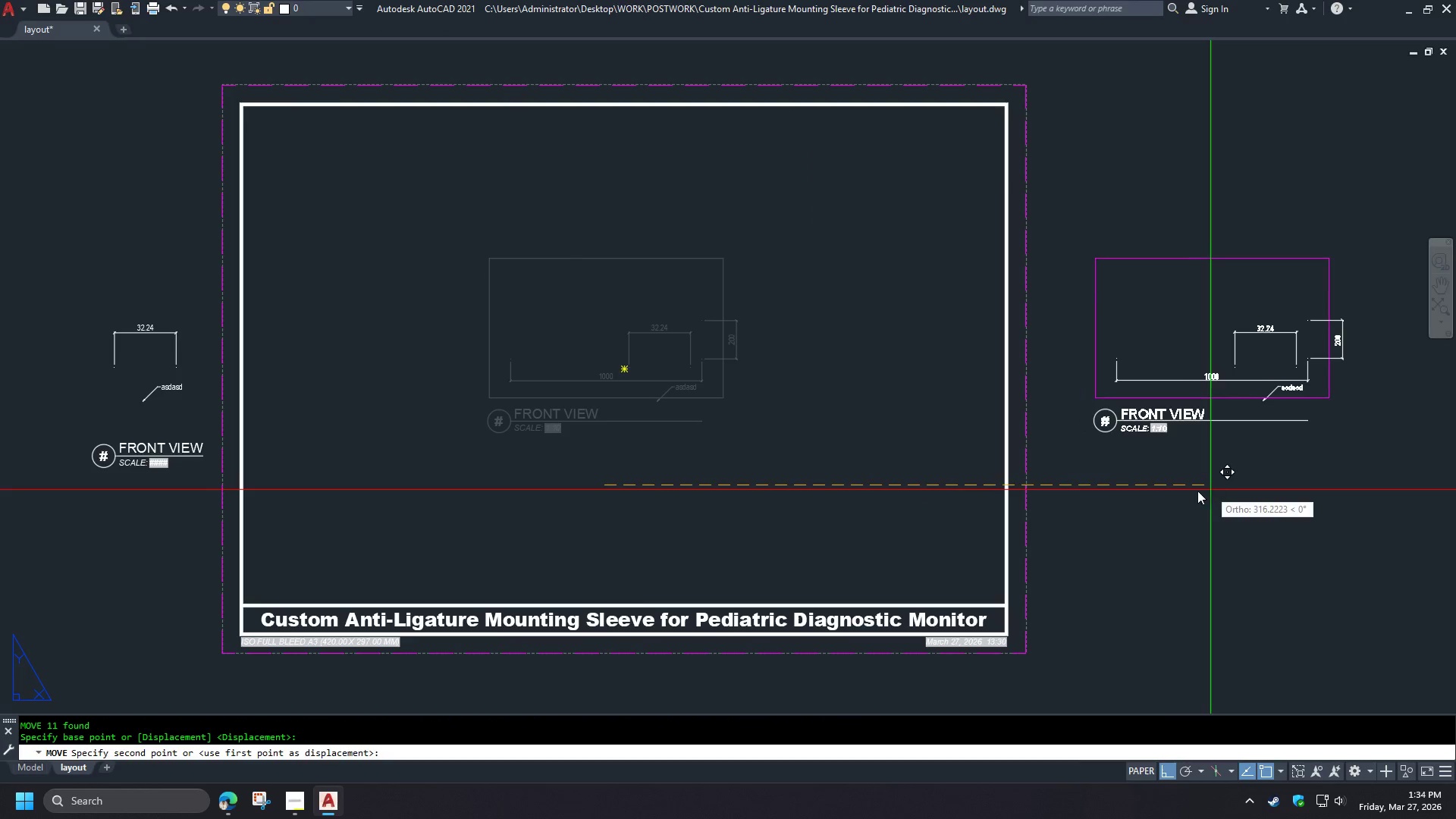 
left_click([1194, 491])
 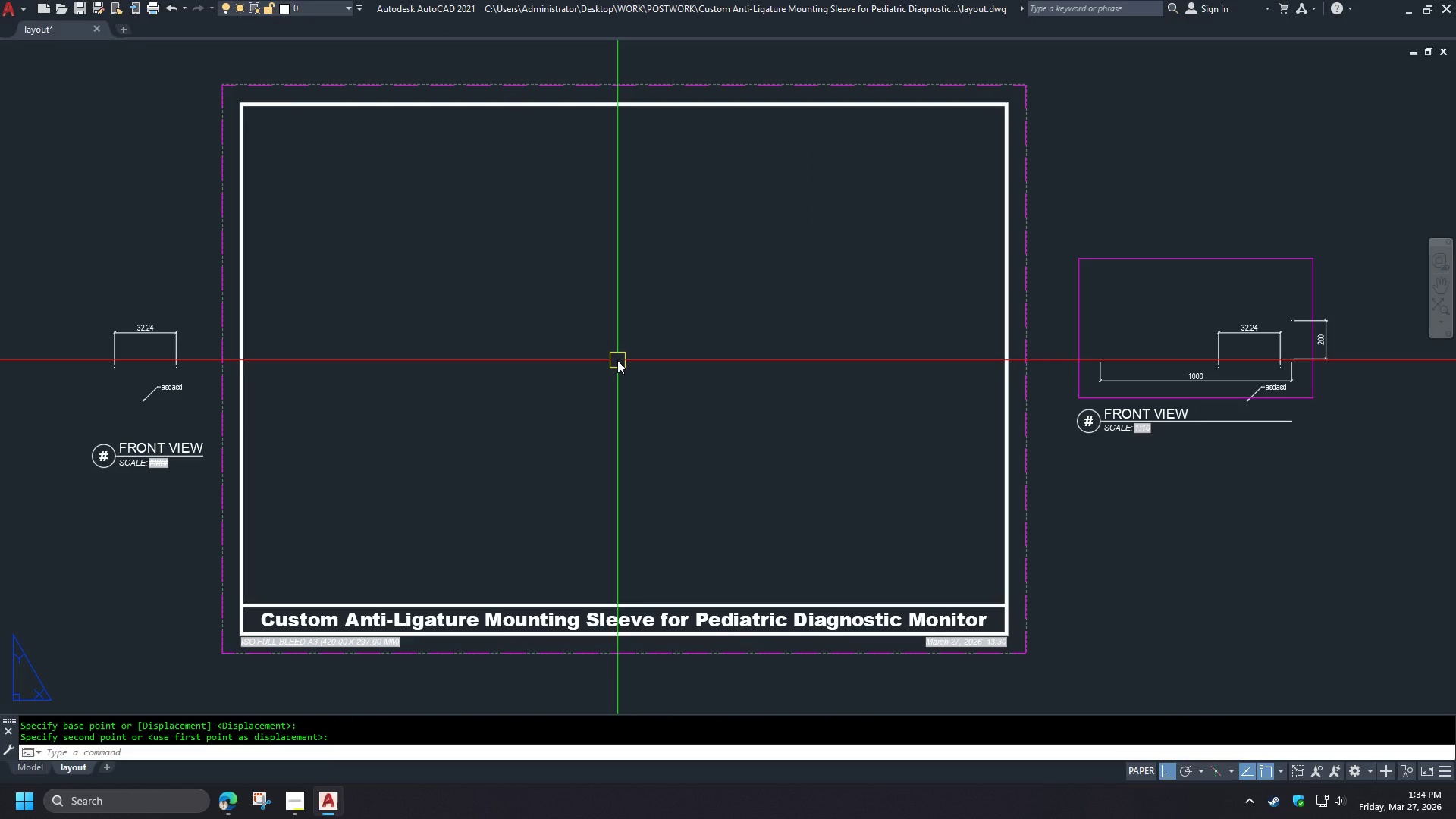 
type(mv )
 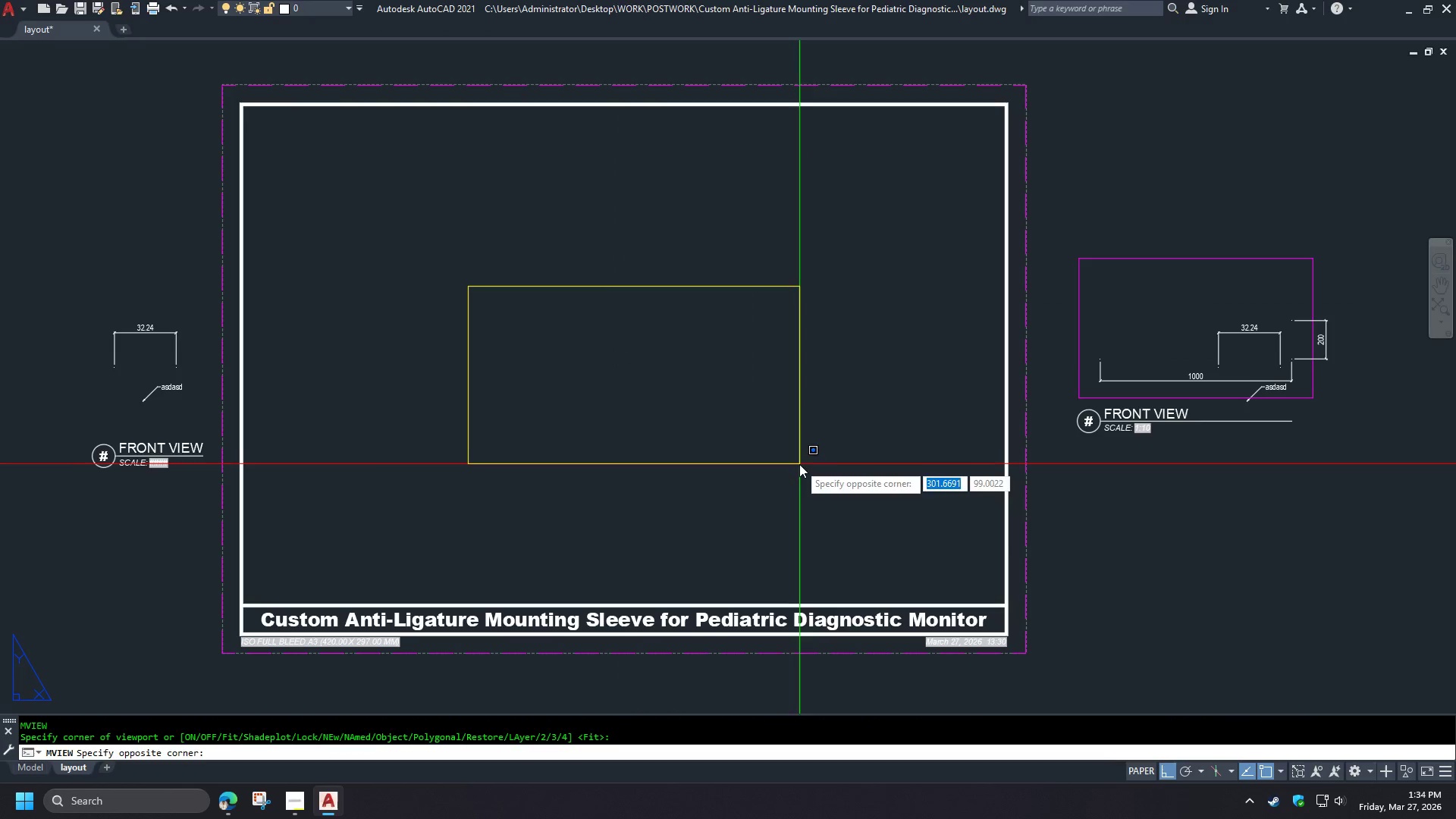 
left_click([789, 480])
 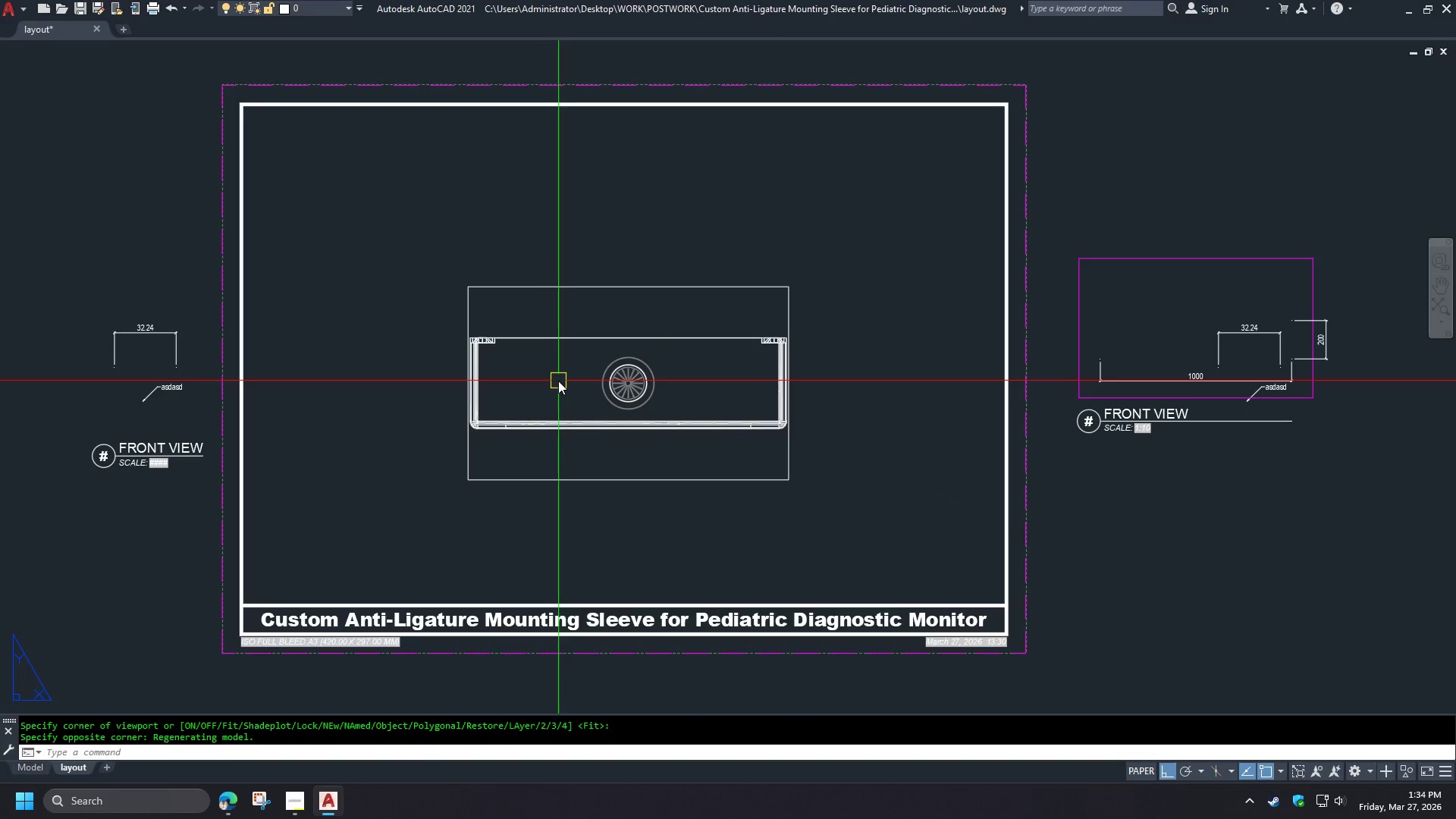 
double_click([558, 380])
 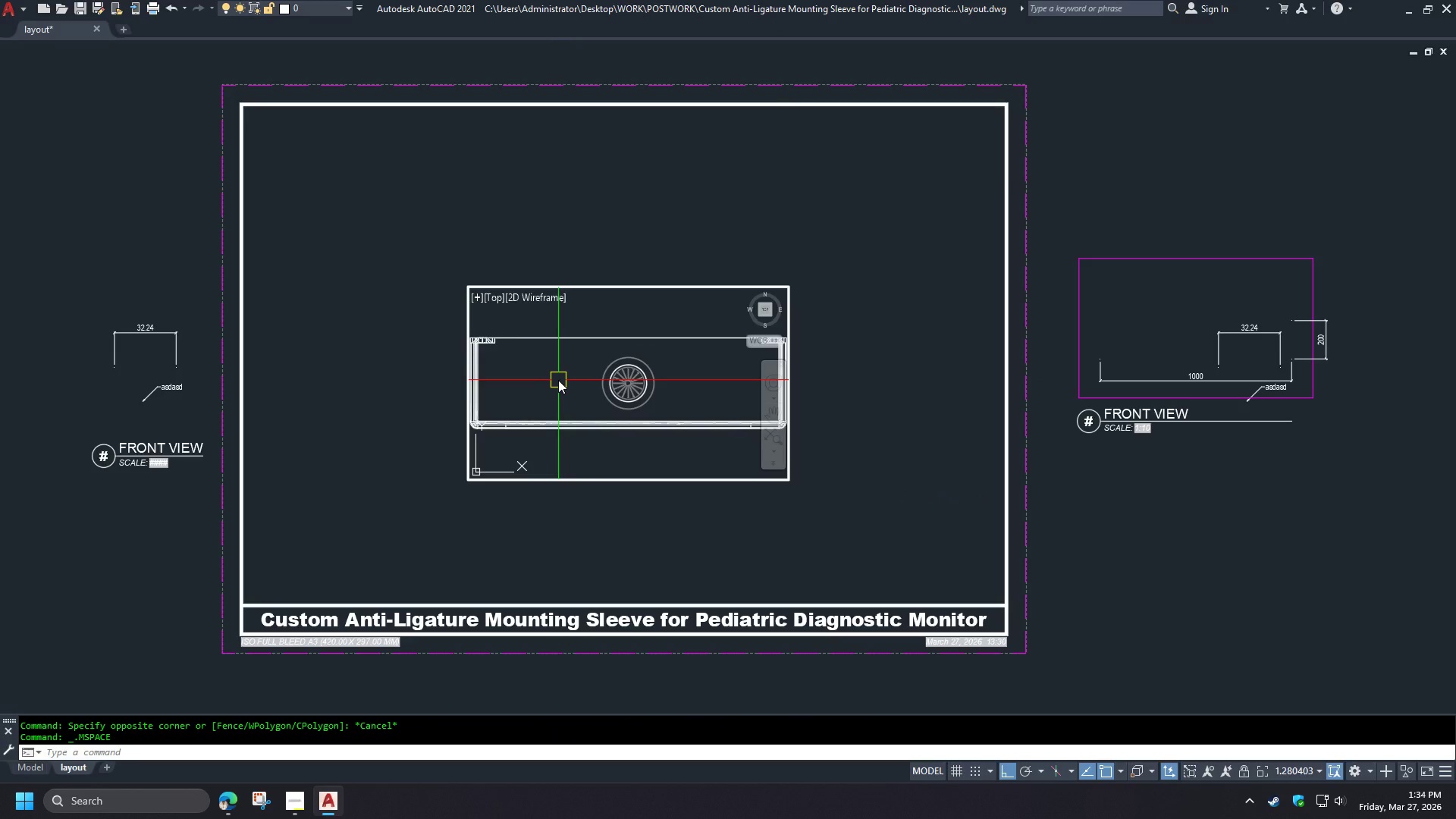 
type(vs w re -v )
key(Escape)
type(-v t re )
 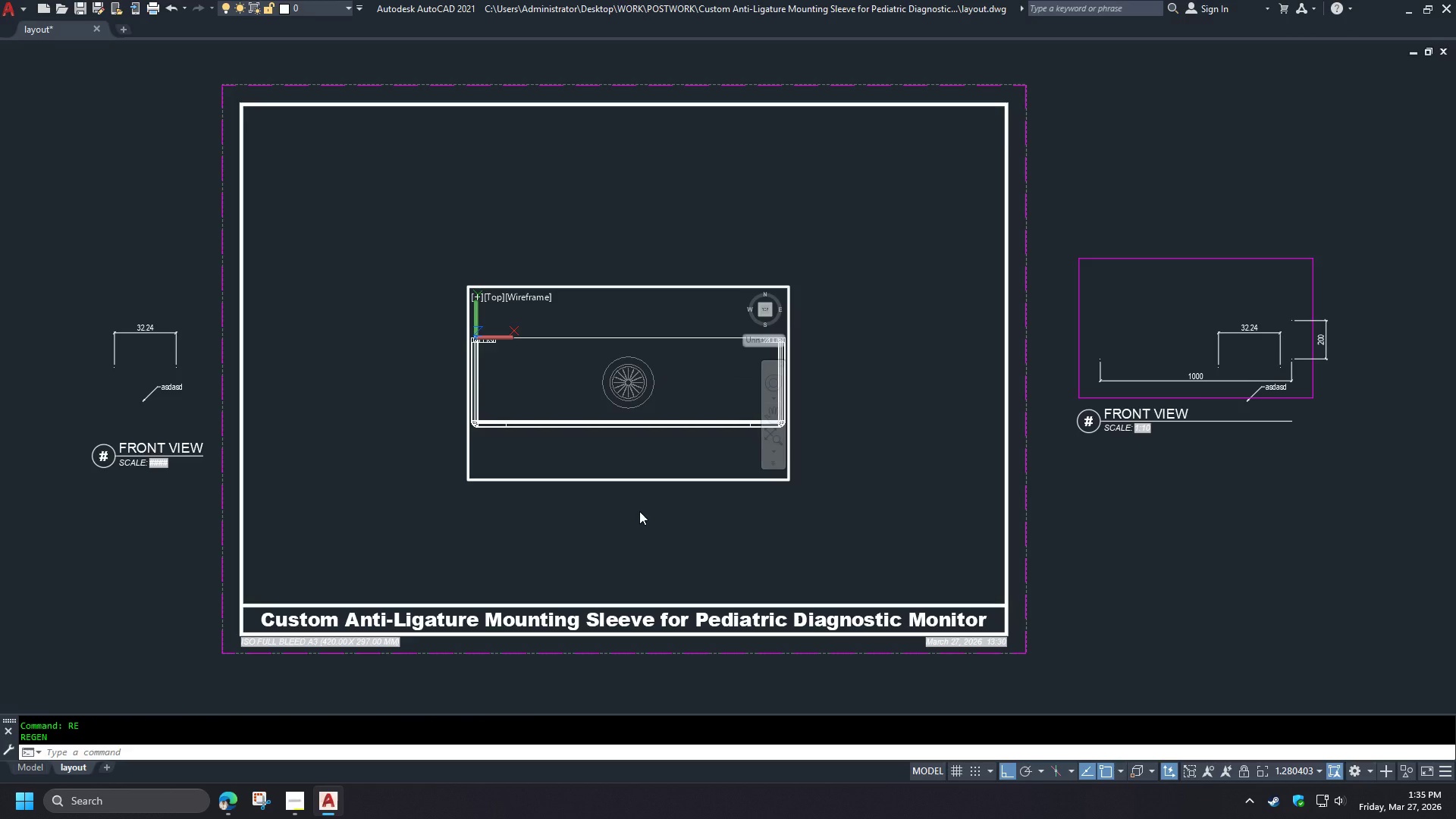 
double_click([639, 511])
 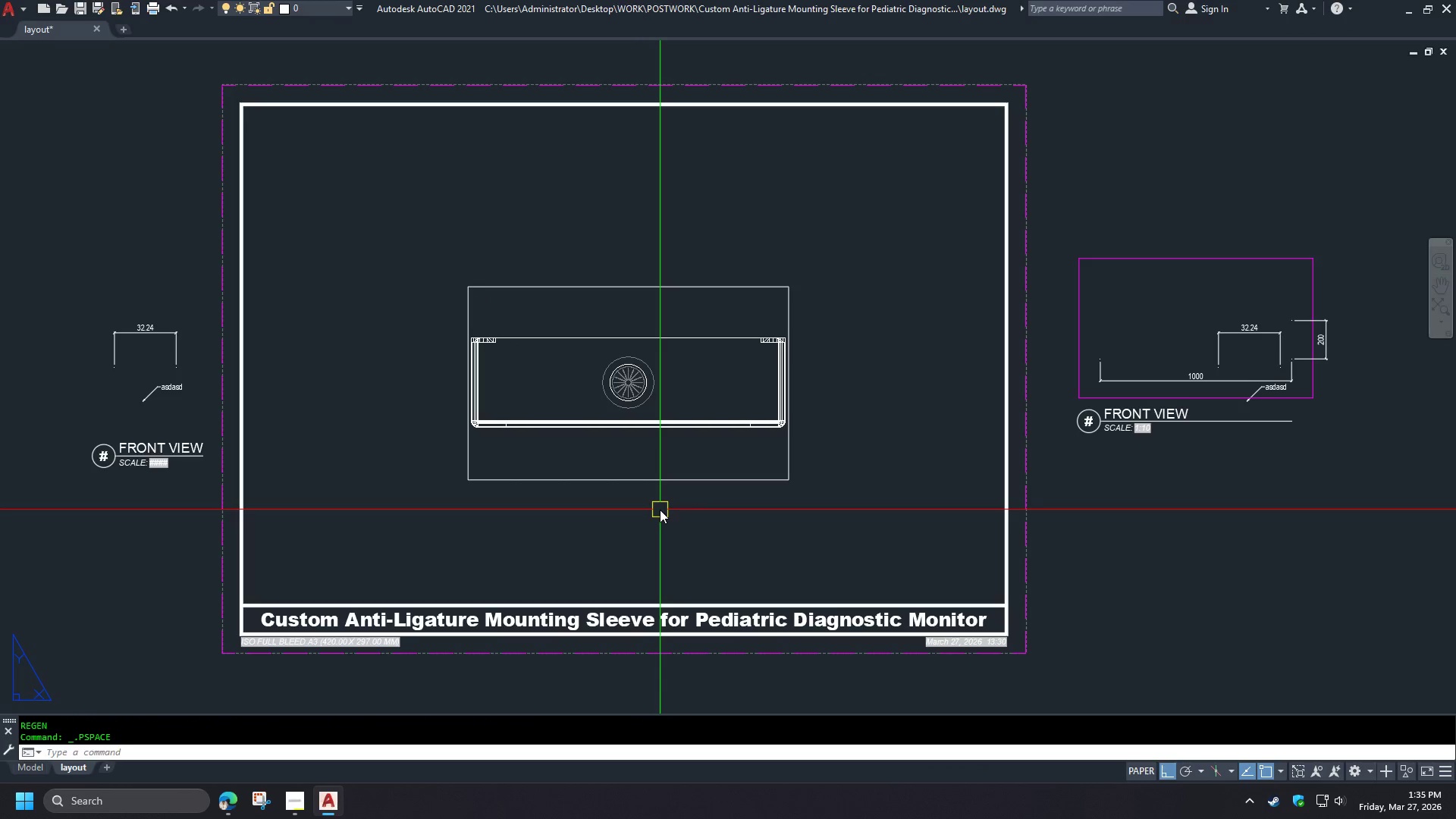 
double_click([607, 453])
 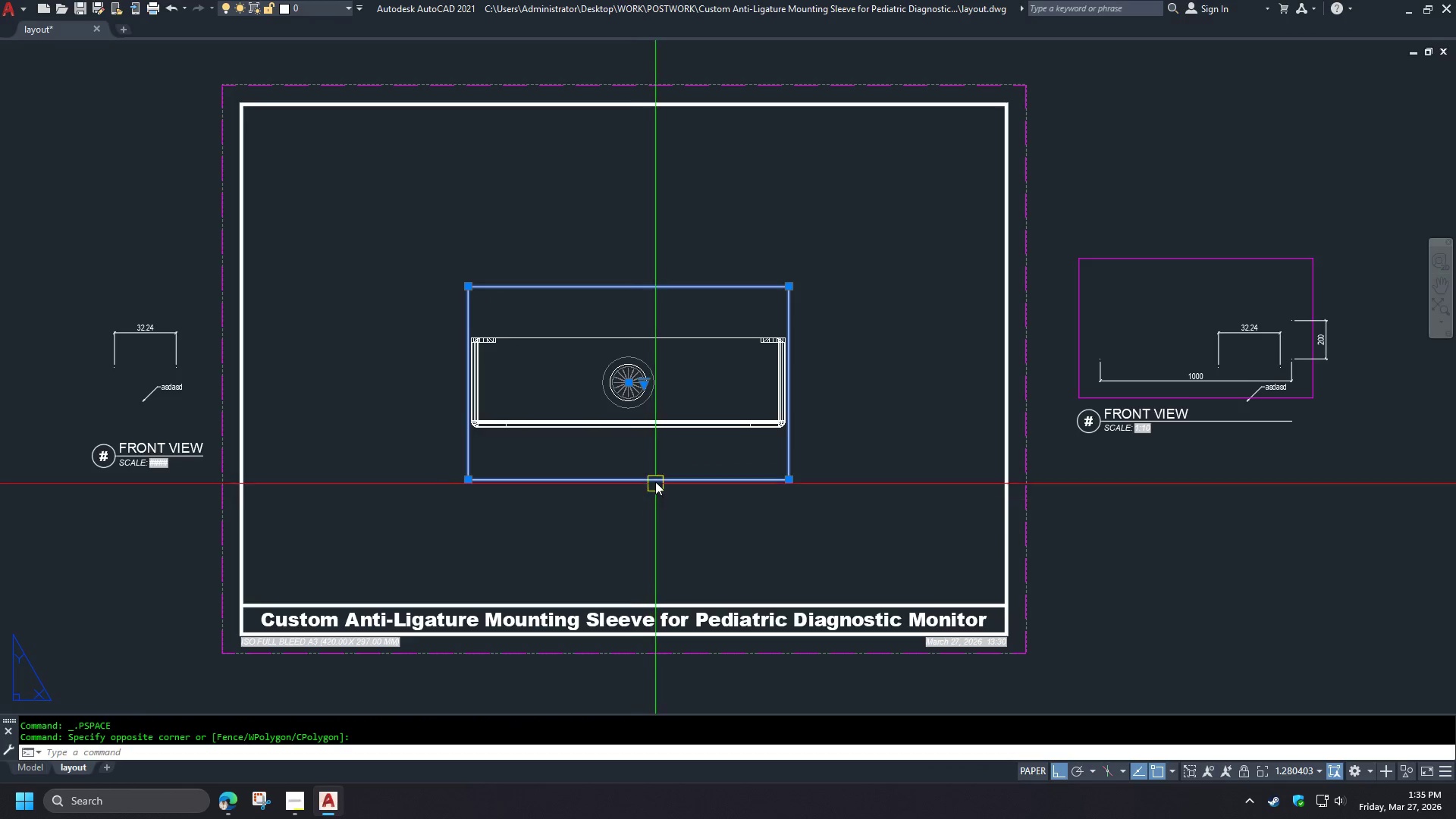 
key(M)
 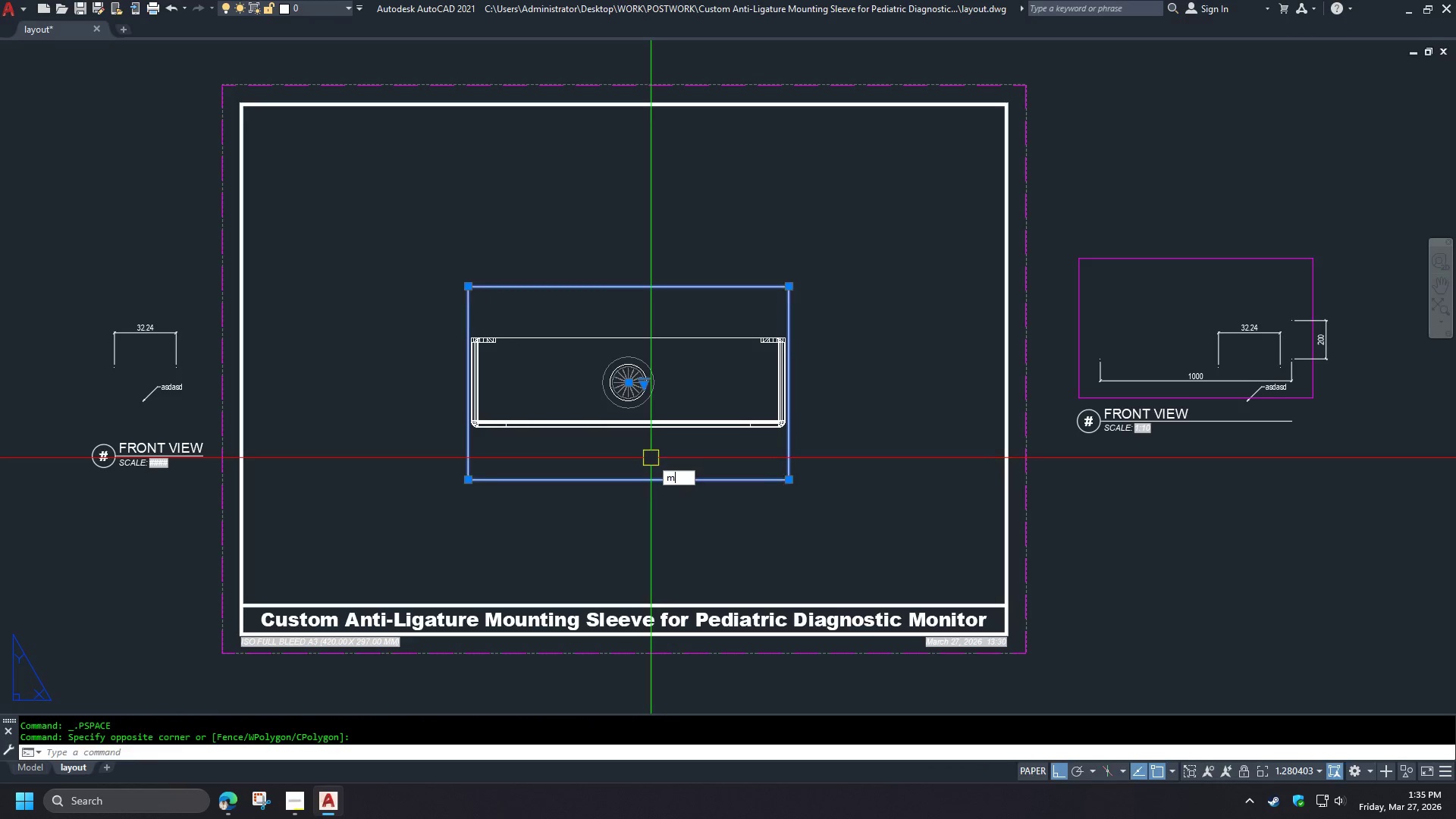 
key(Space)
 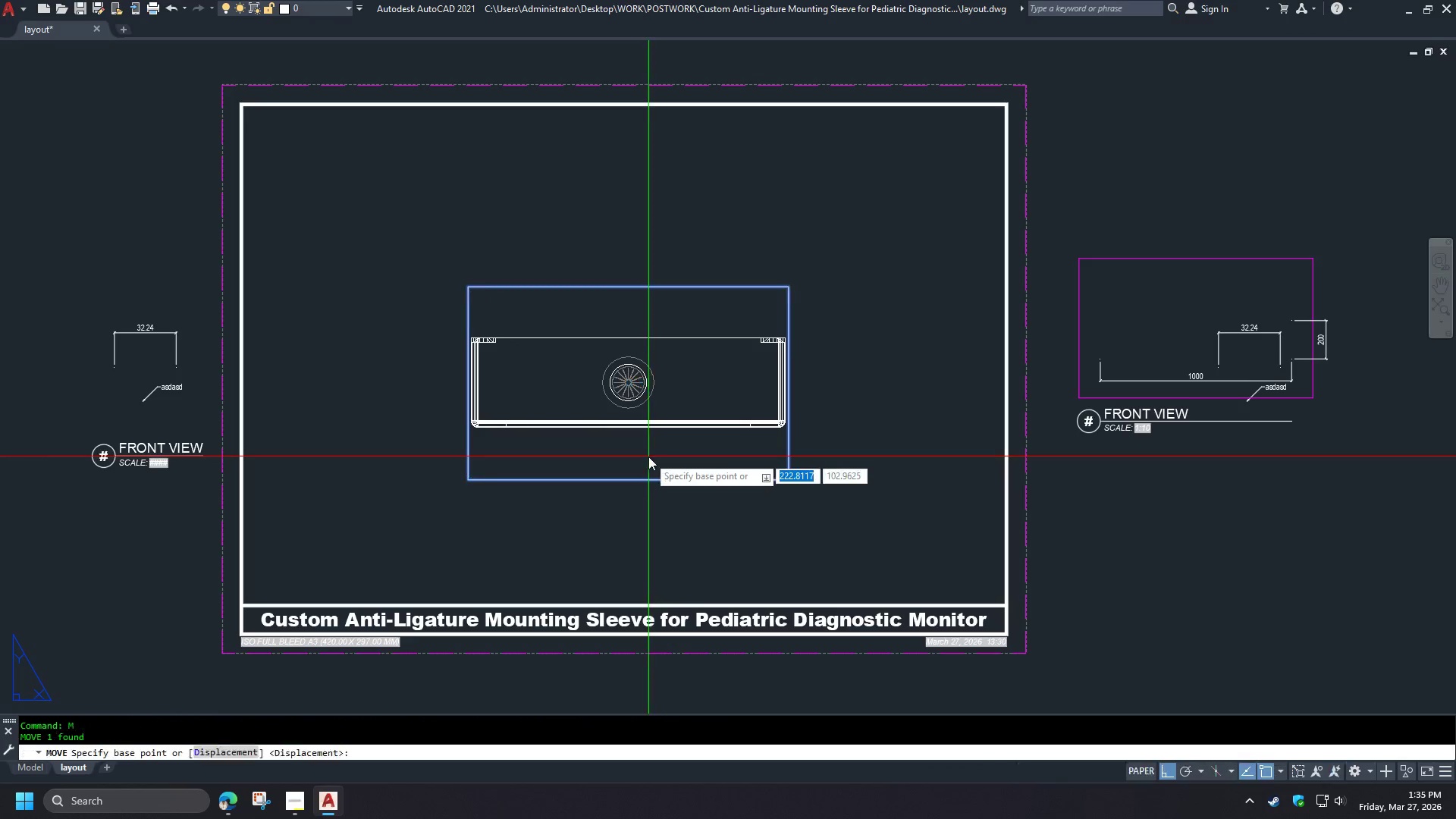 
left_click([648, 457])
 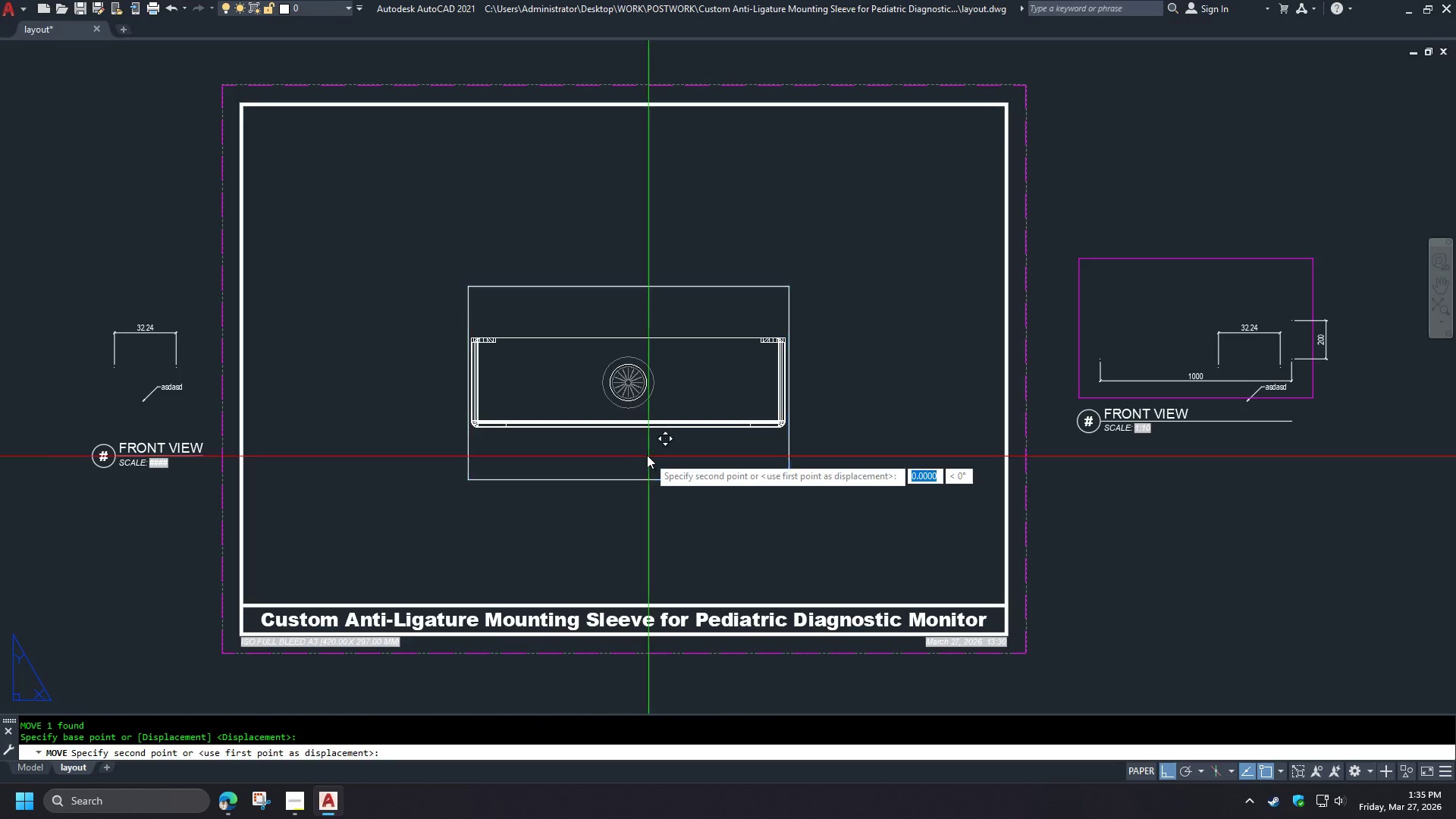 
hold_key(key=ShiftLeft, duration=1.31)
left_click([498, 315])
 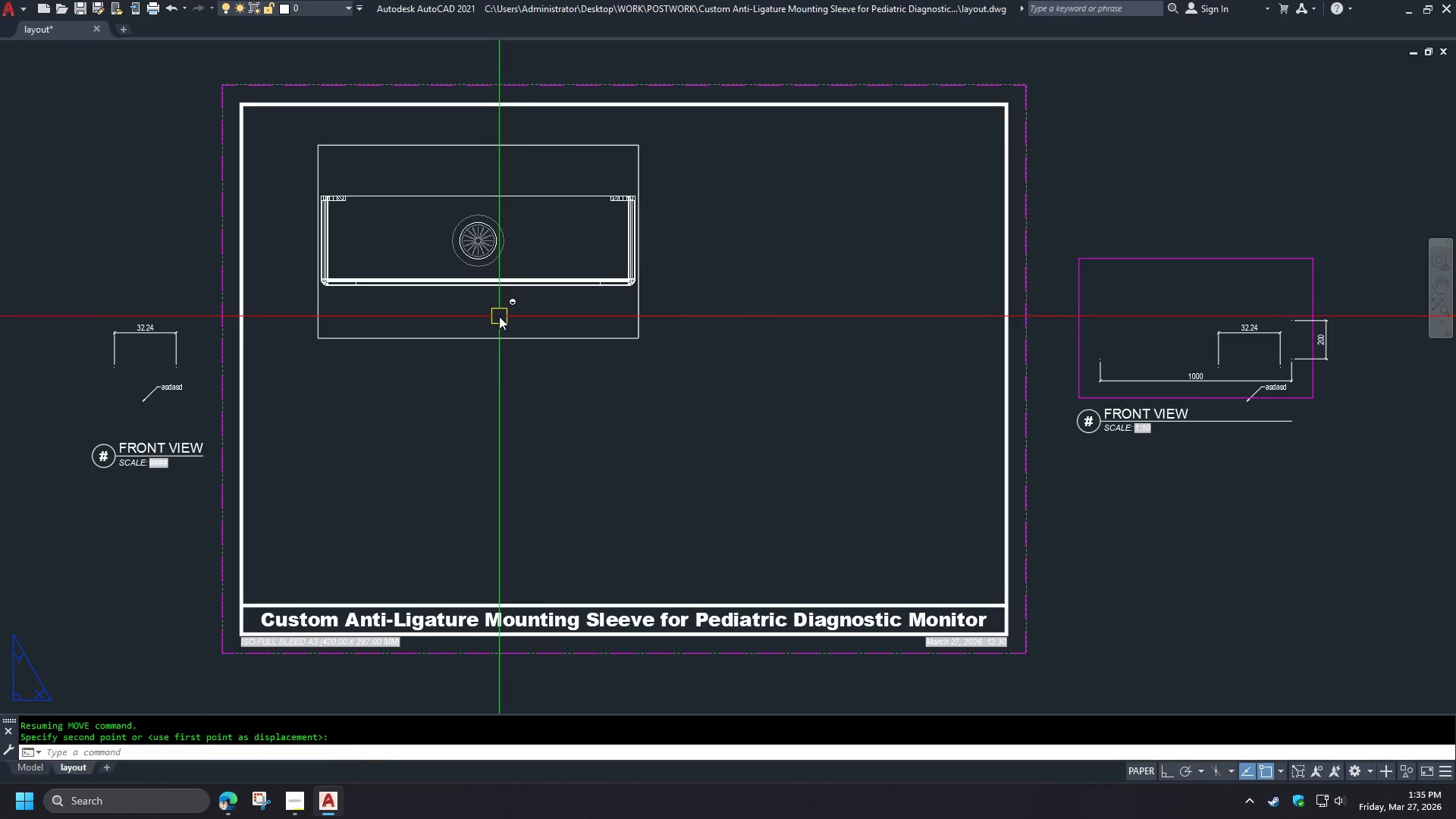 
key(Control+1)
 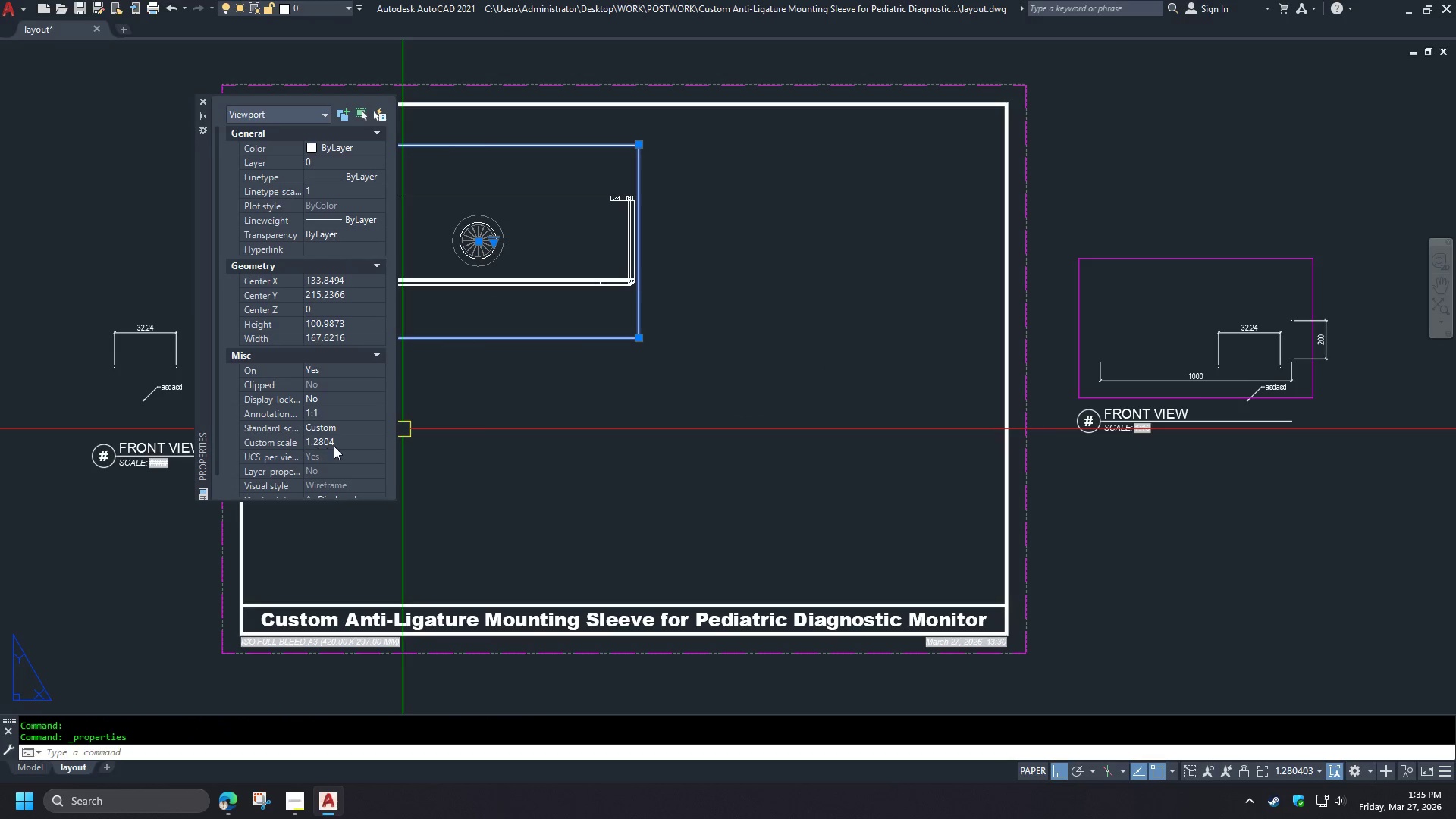 
left_click([342, 442])
 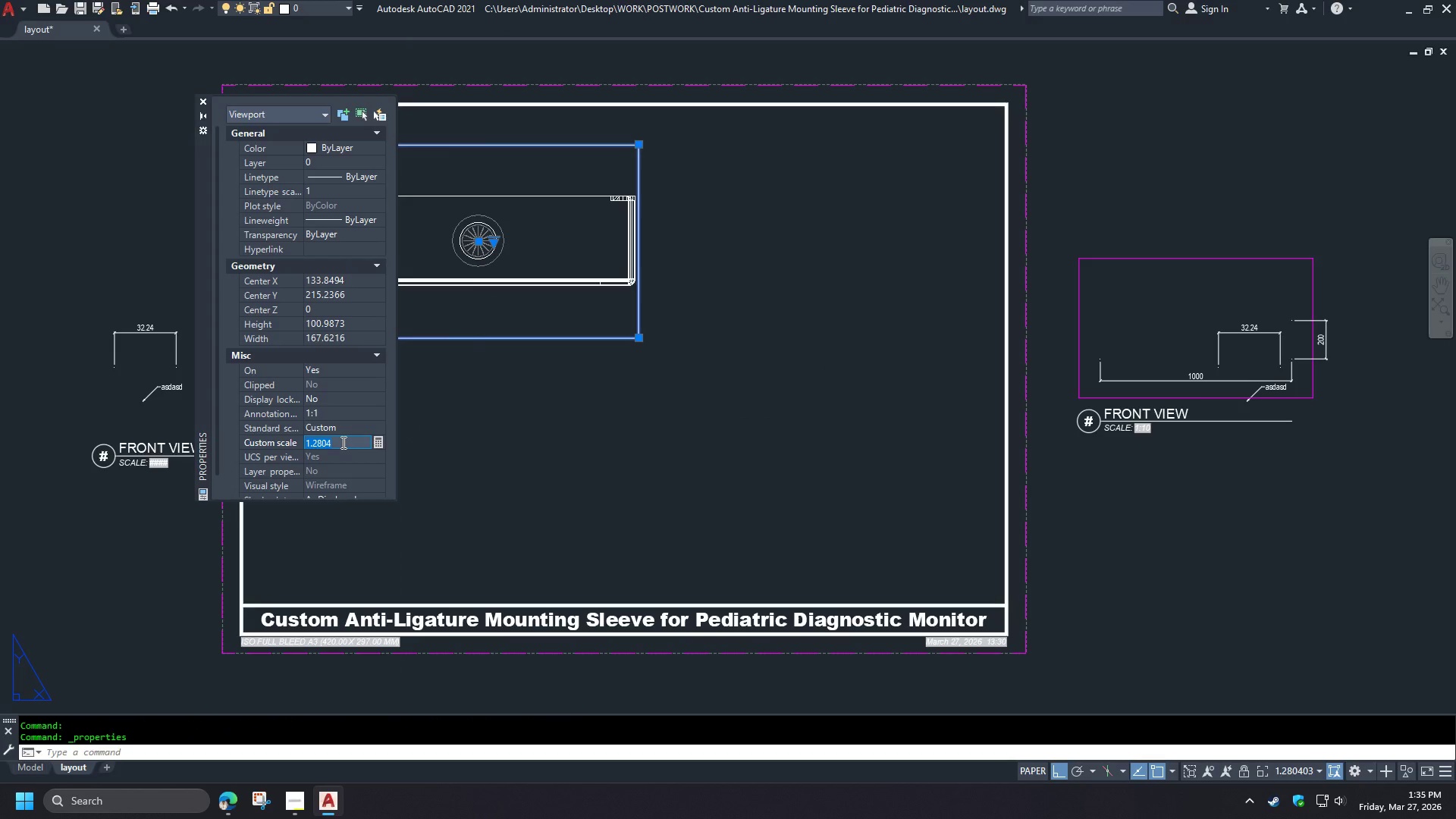 
key(Numpad1)
 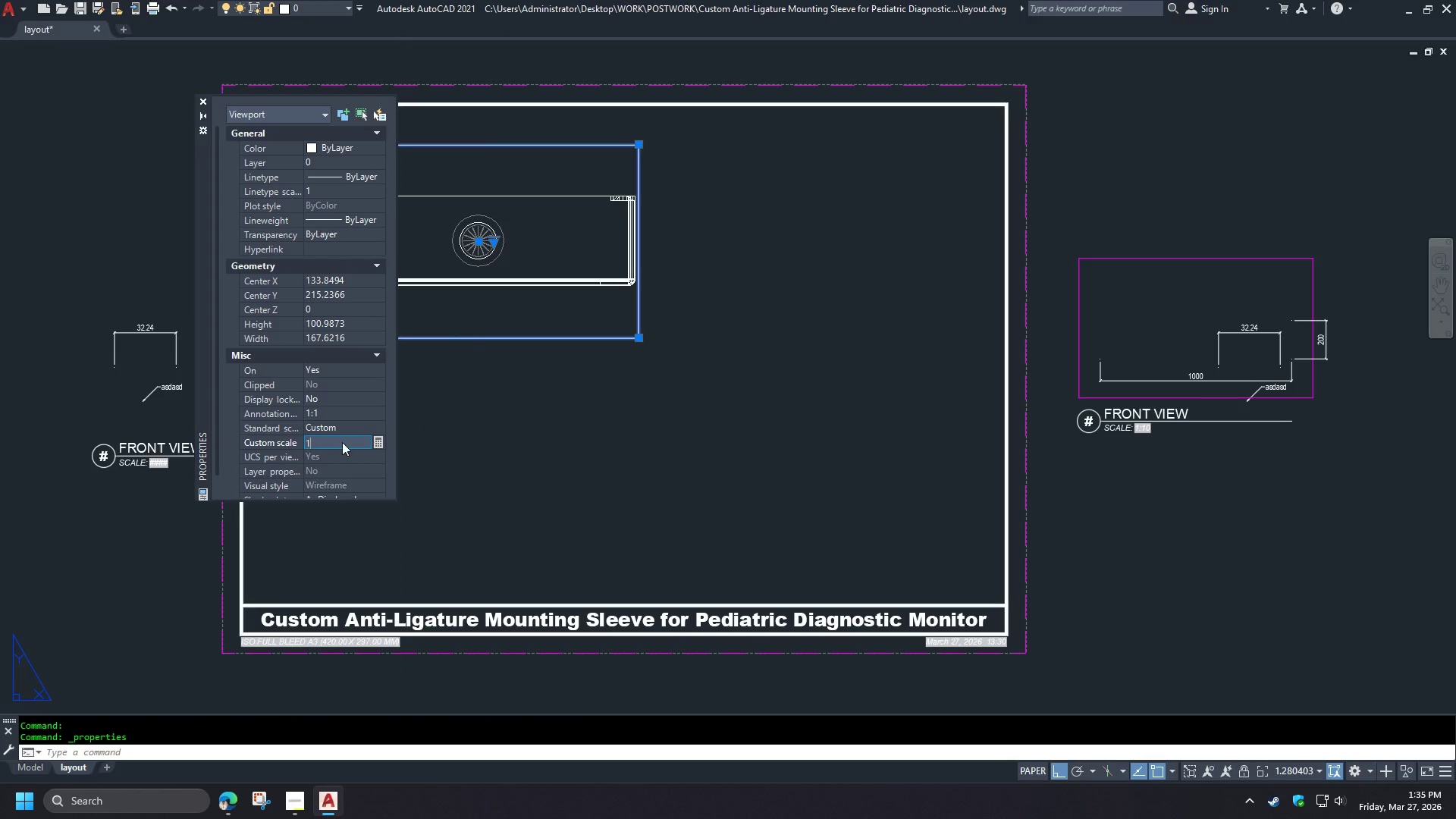 
key(NumpadEnter)
 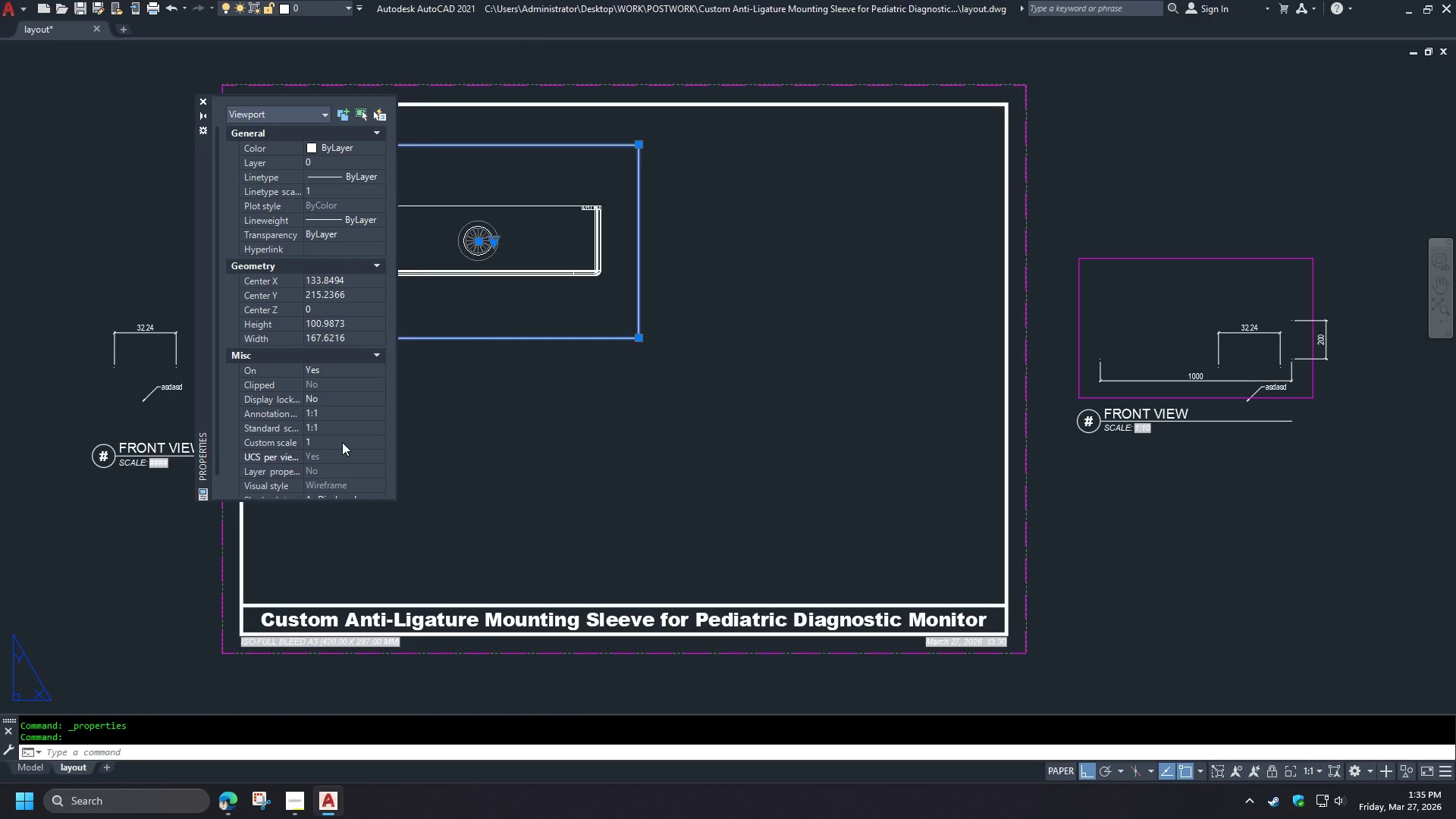 
key(Control+1)
 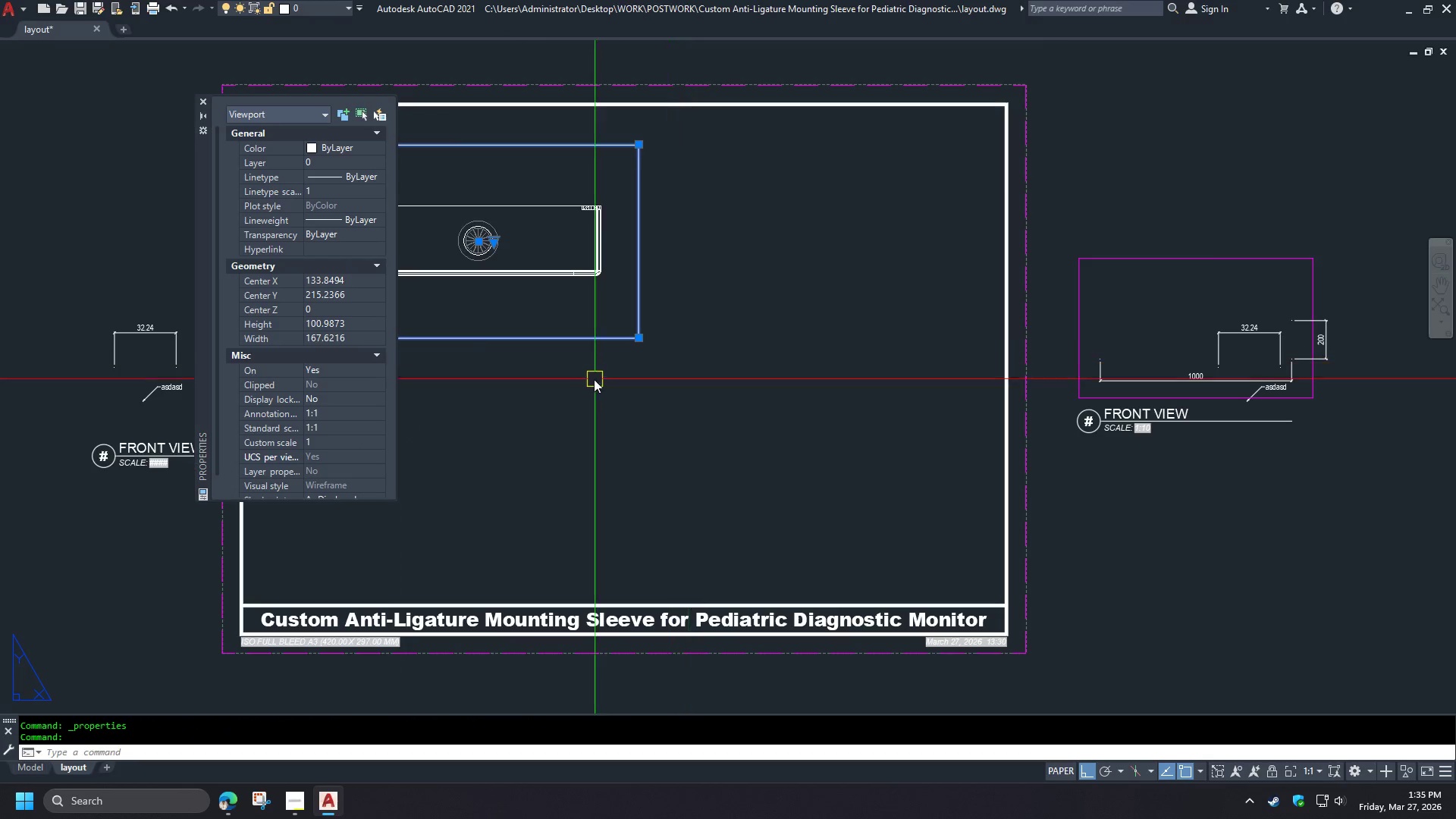 
key(Control+1)
 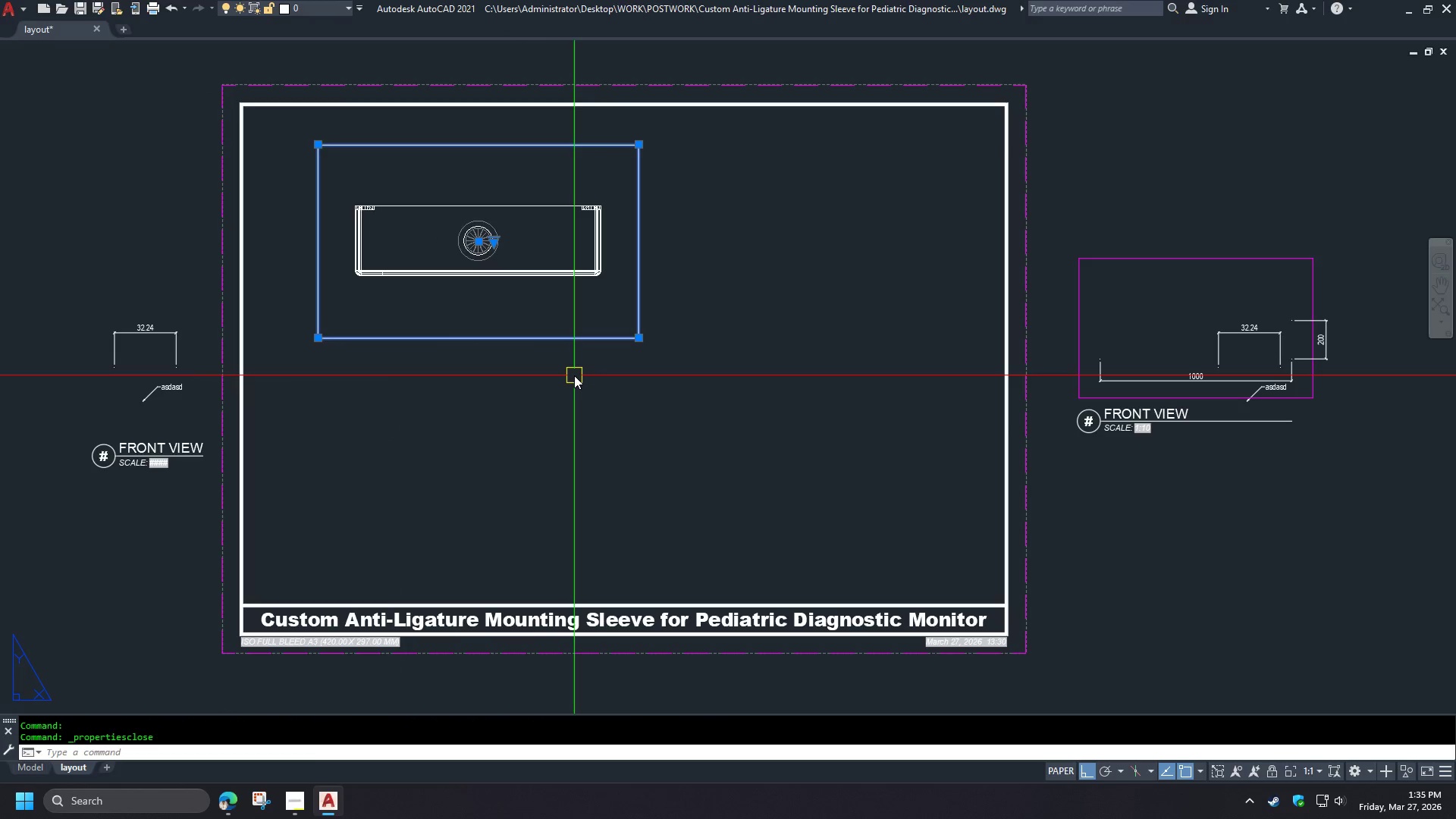 
key(Escape)
 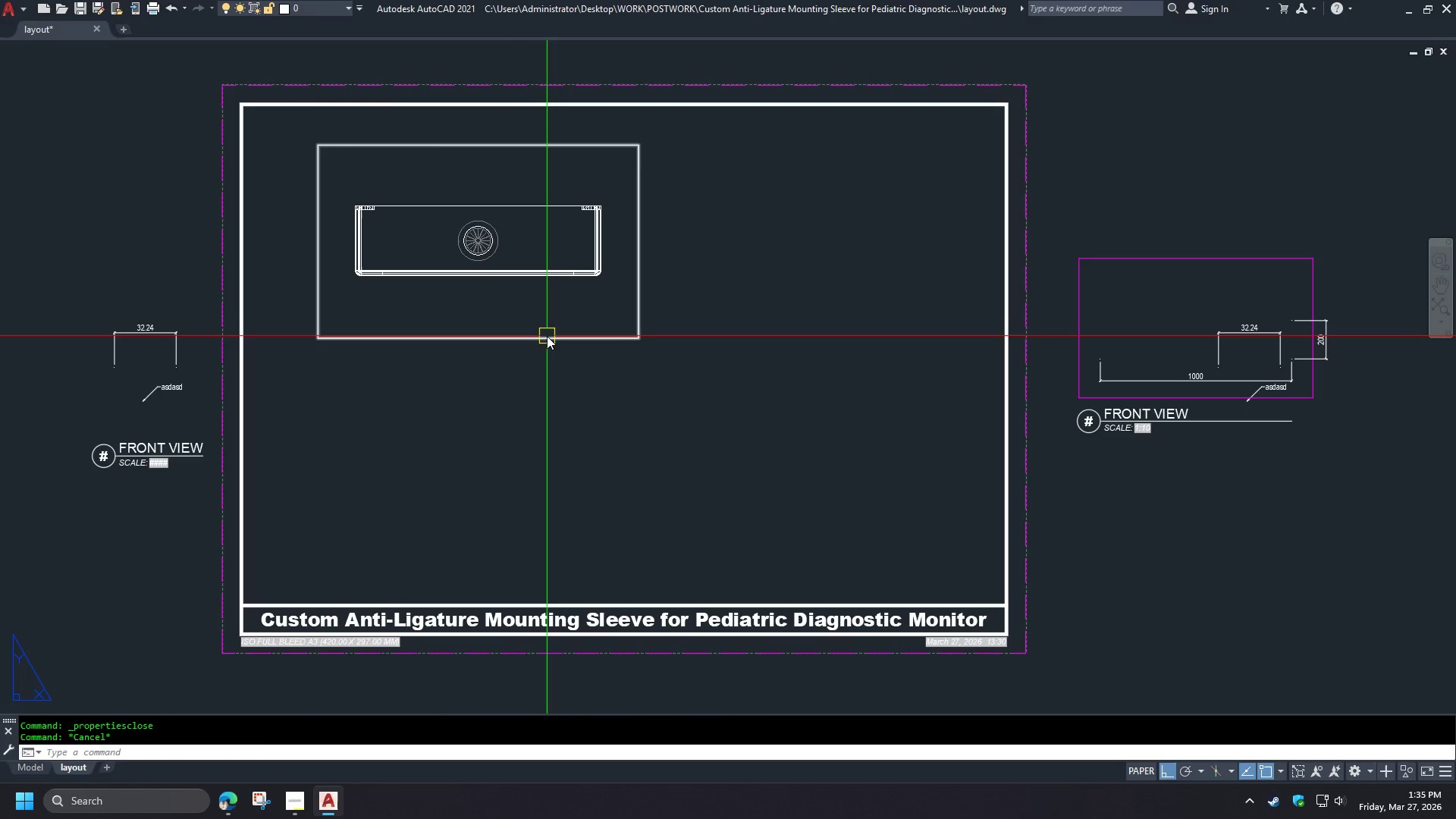 
left_click([546, 341])
 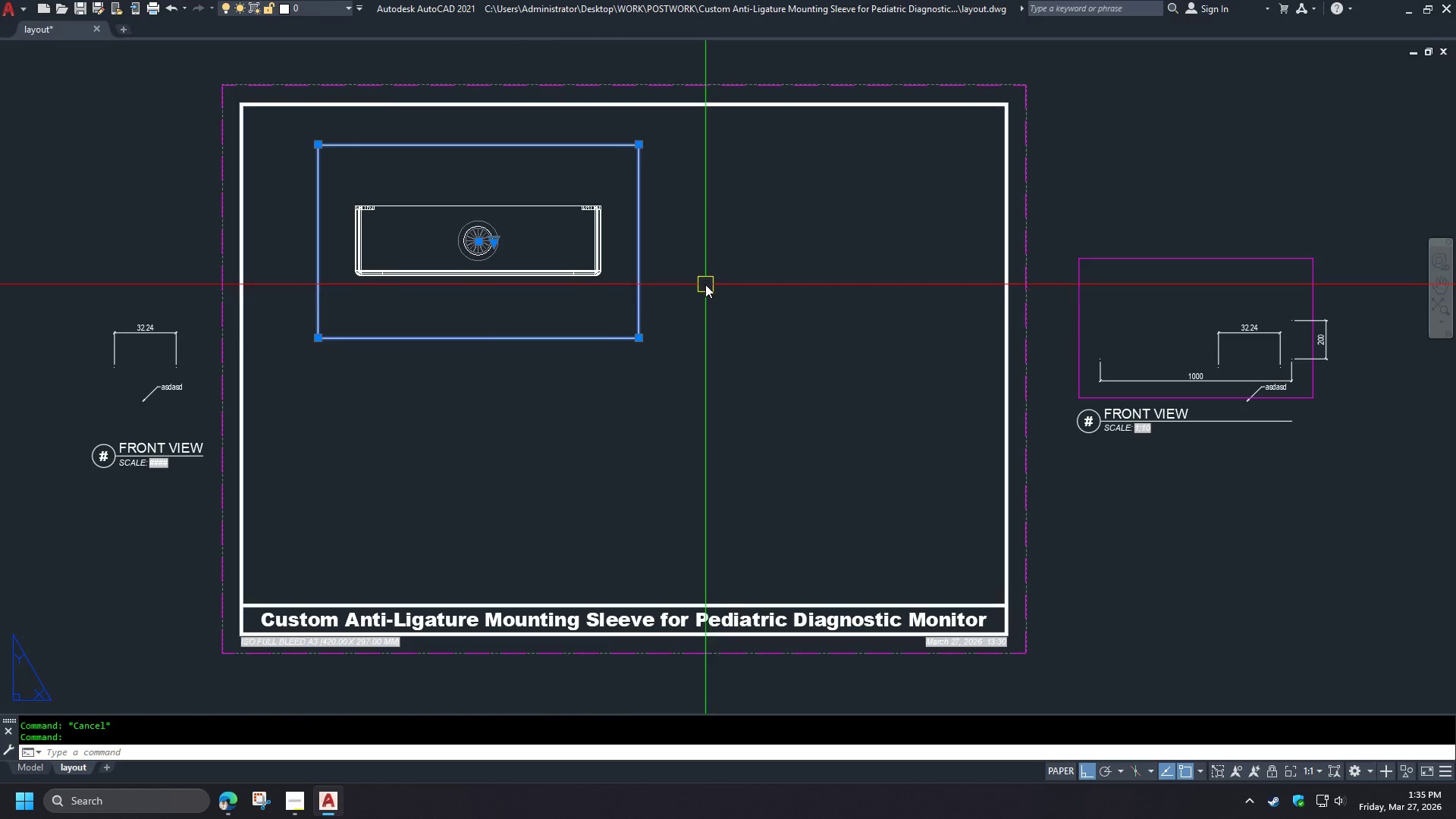 
type(co  )
 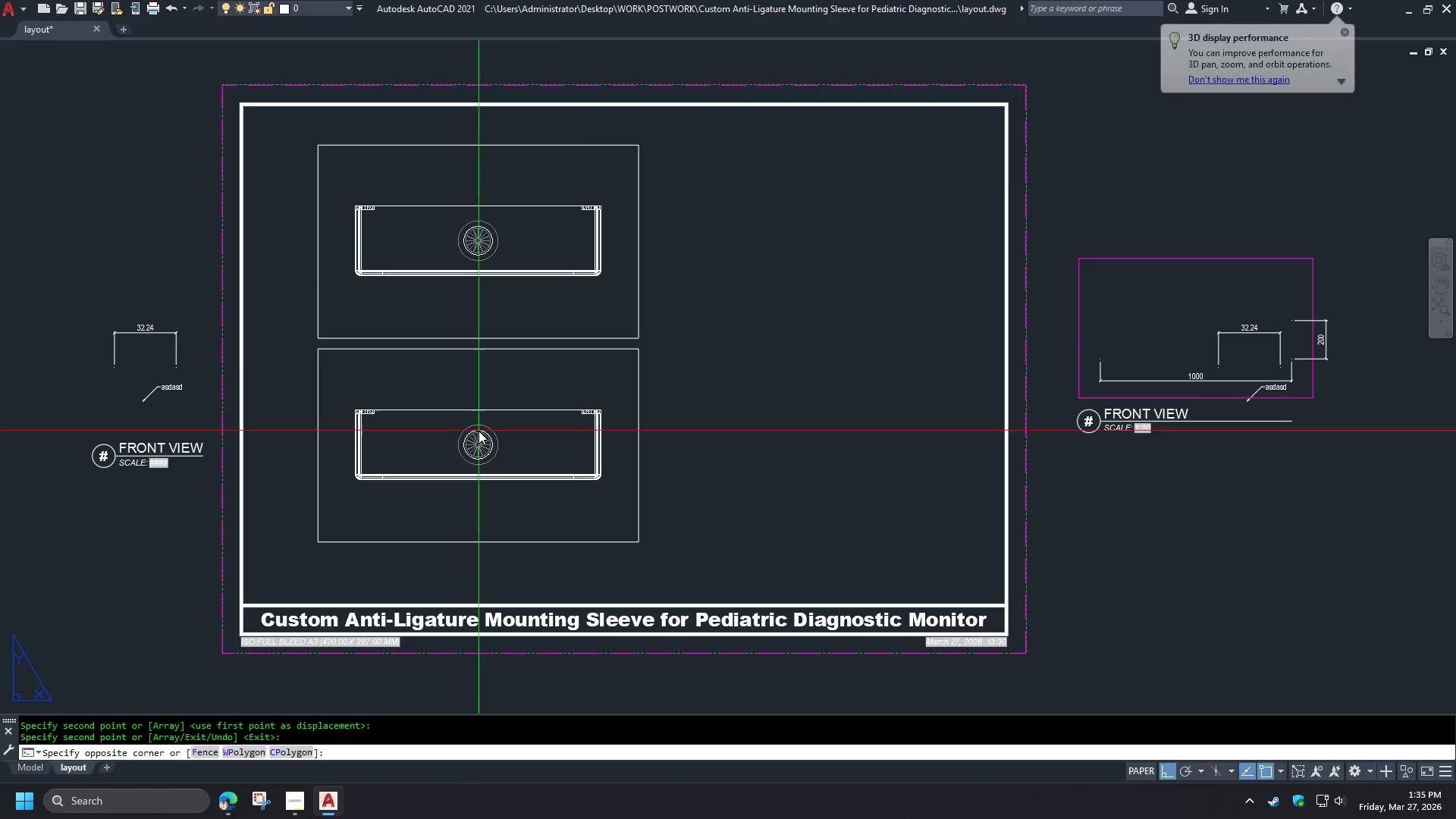 
left_click_drag(start_coordinate=[715, 247], to_coordinate=[720, 266])
 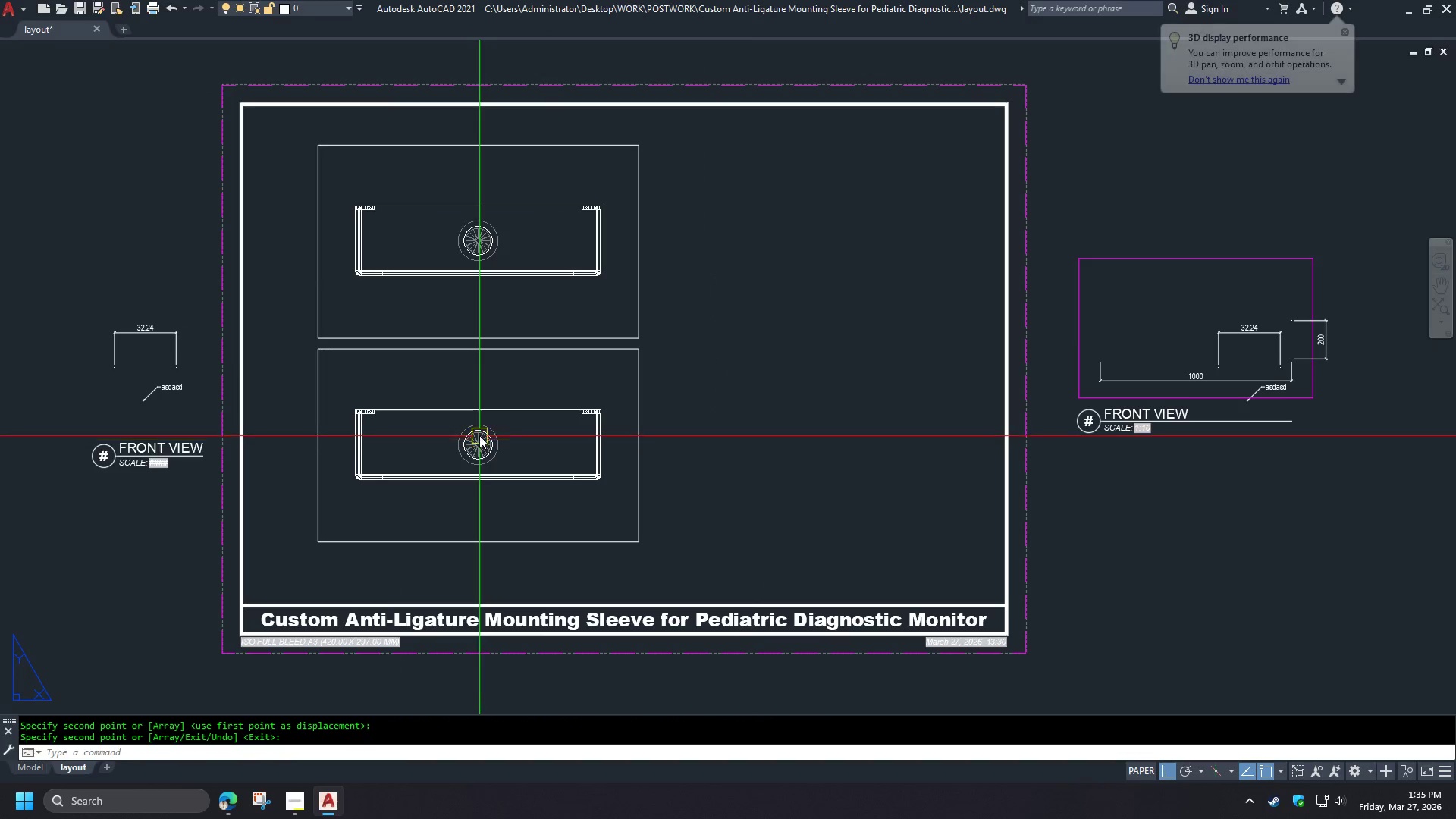 
double_click([479, 431])
 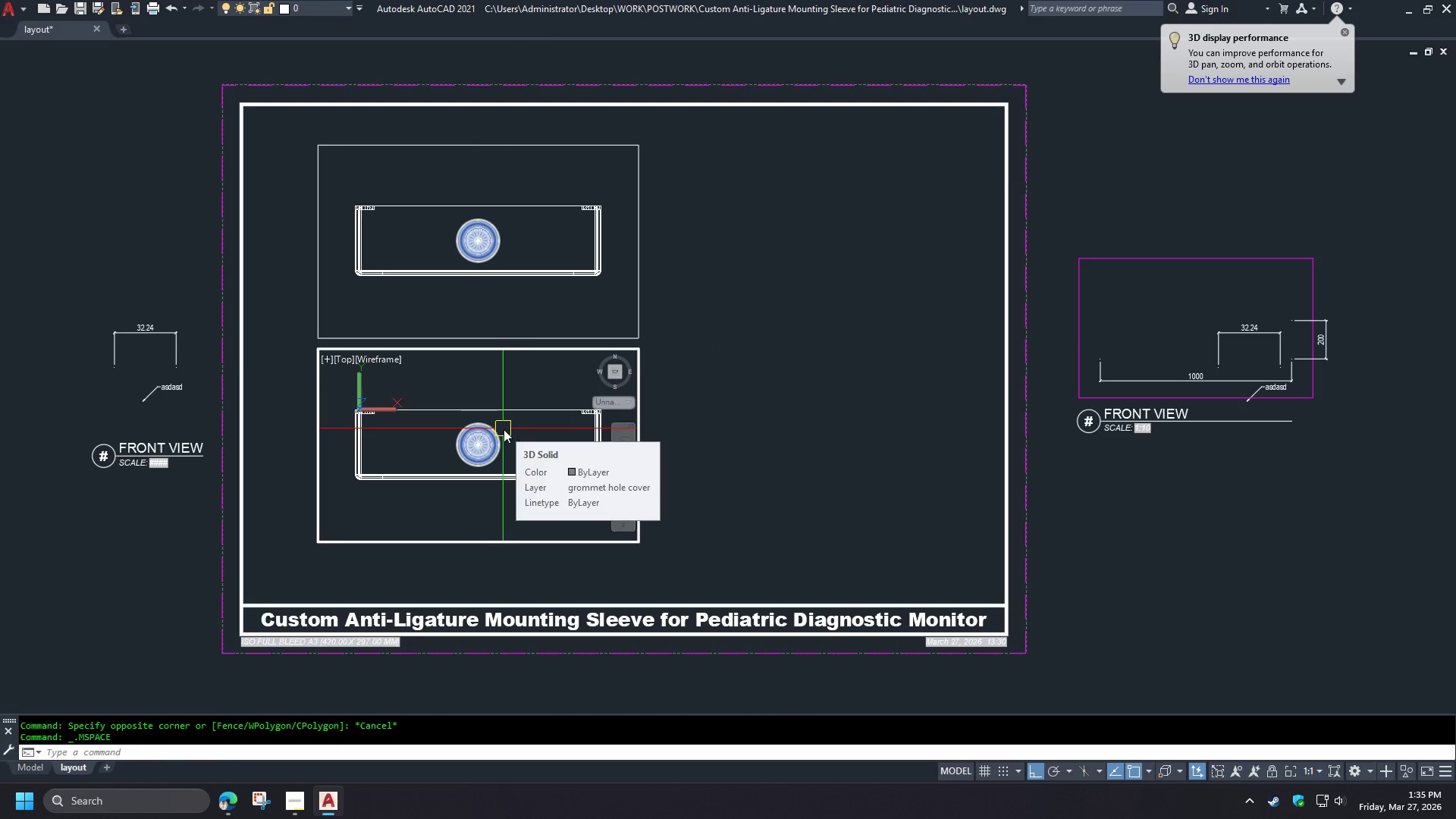 
type(-v f -v fr re )
 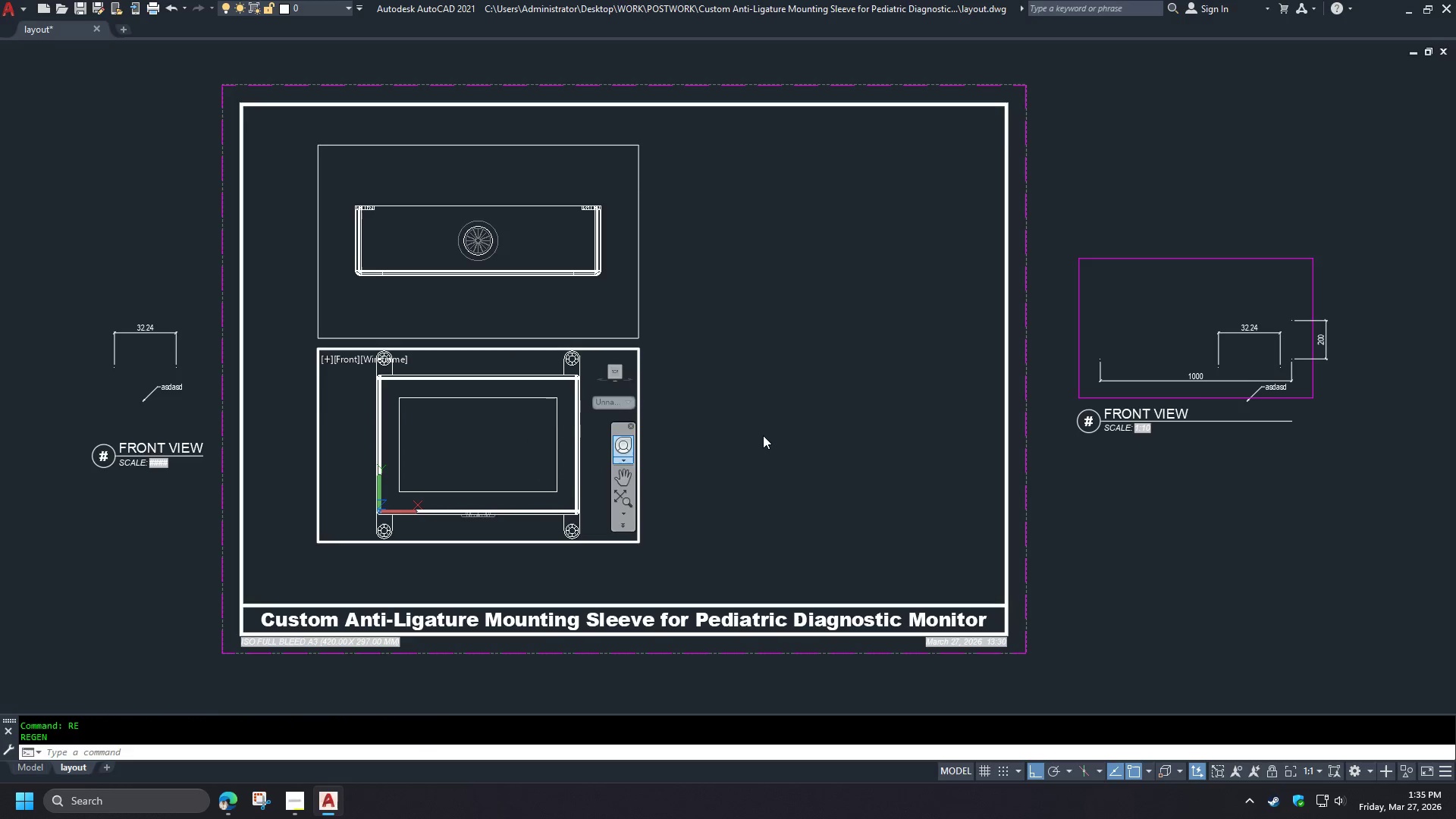 
double_click([701, 429])
 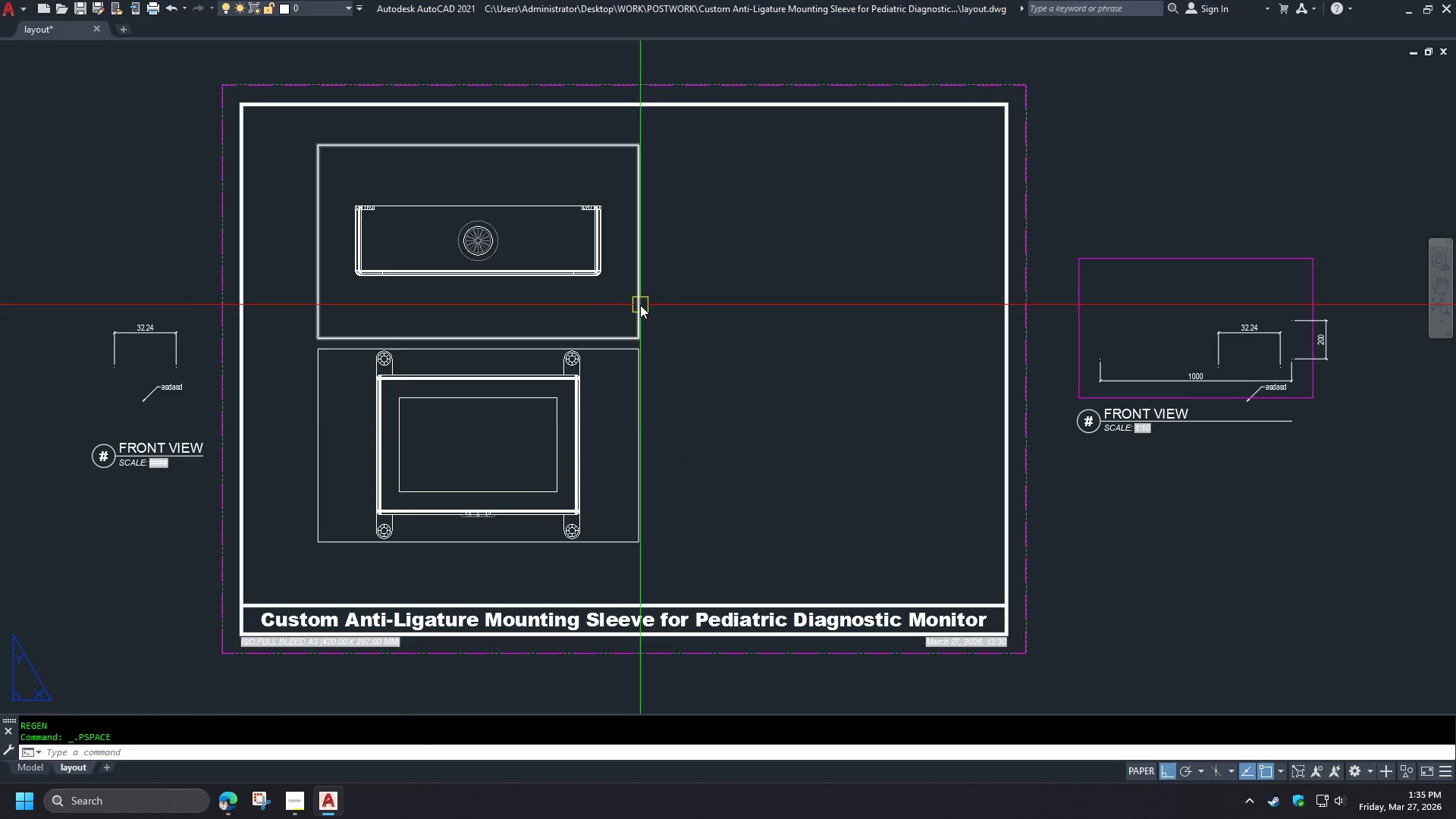 
type(ma )
 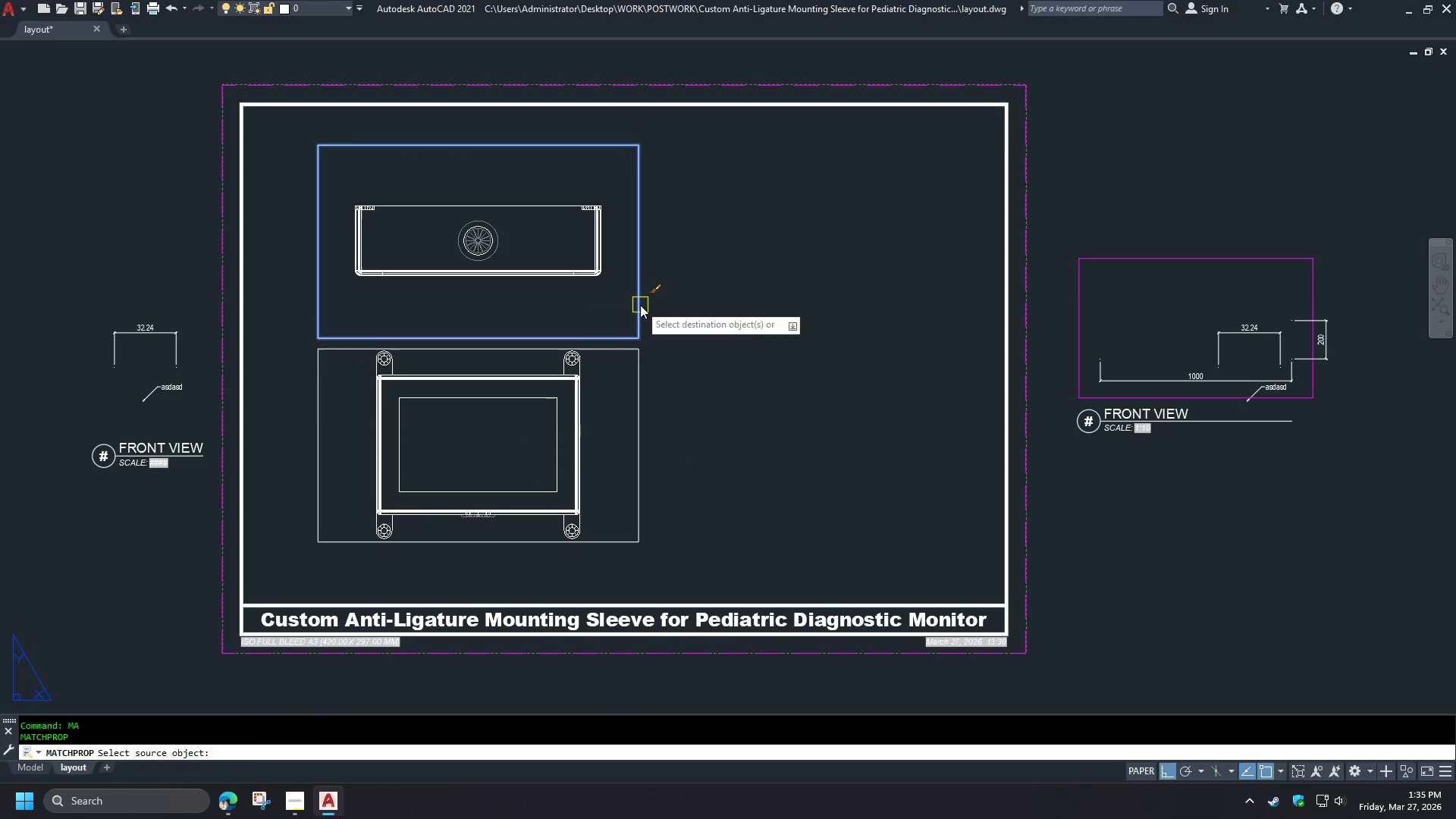 
left_click([640, 305])
 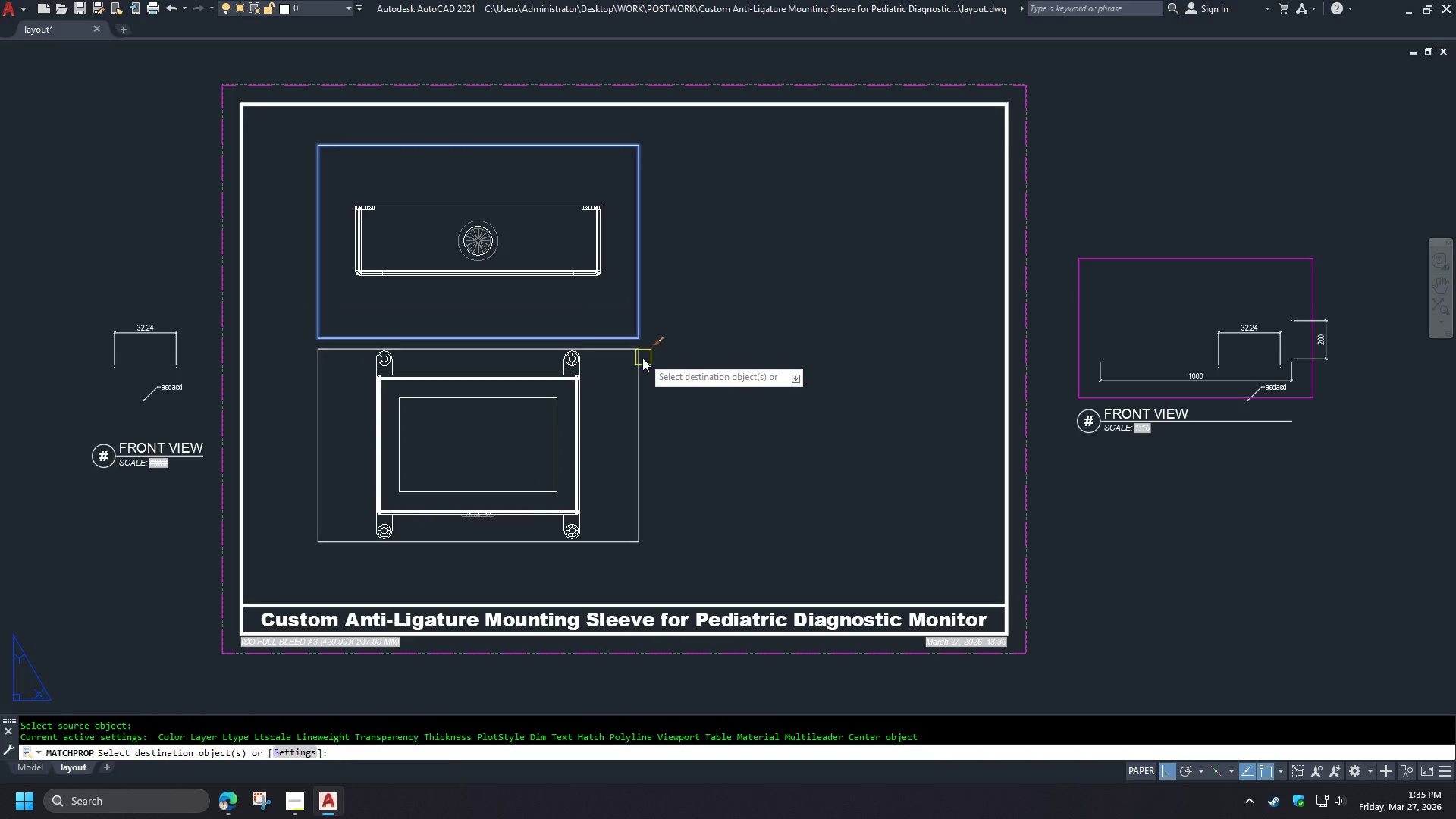 
double_click([639, 363])
 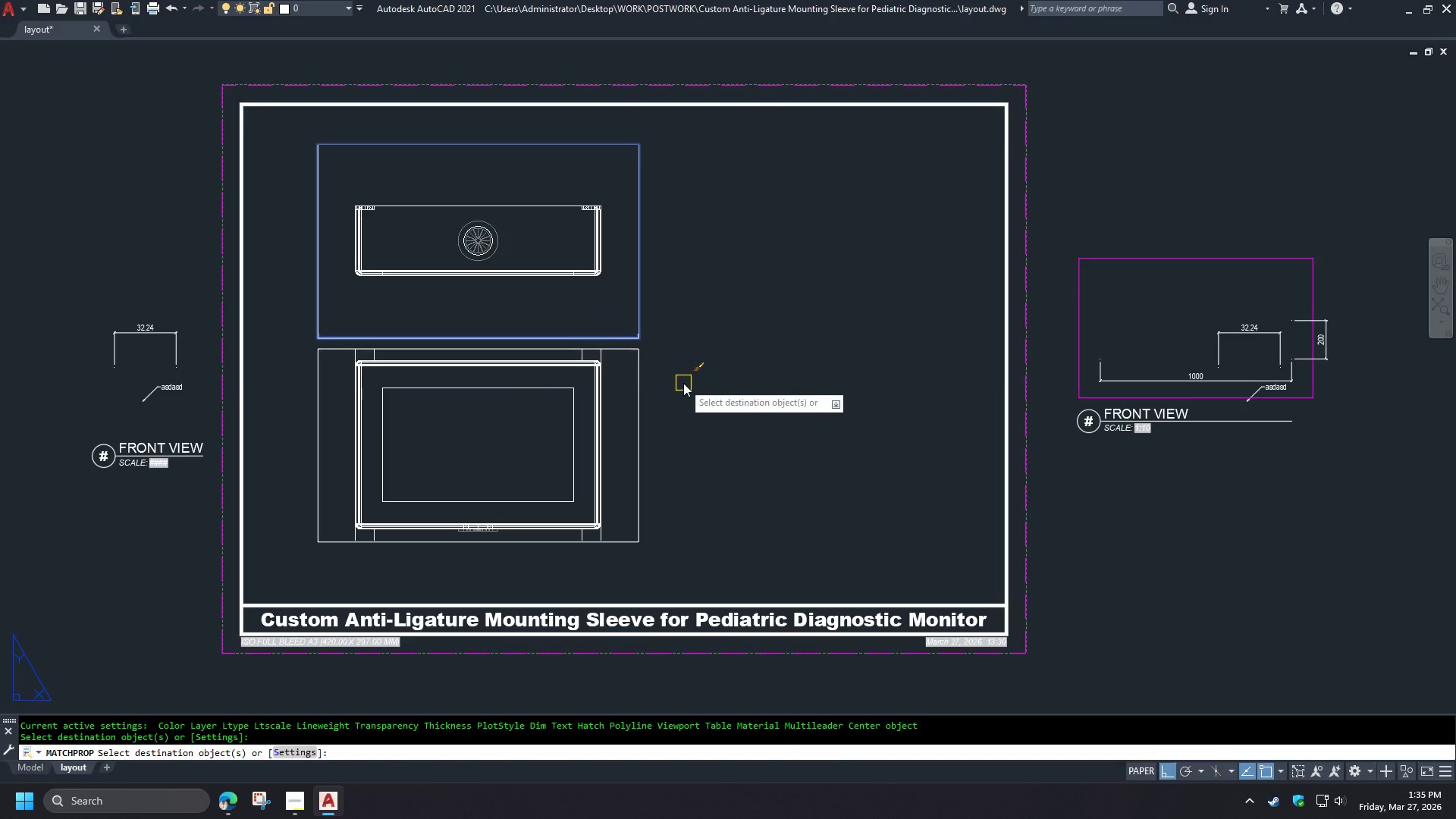 
type( re )
 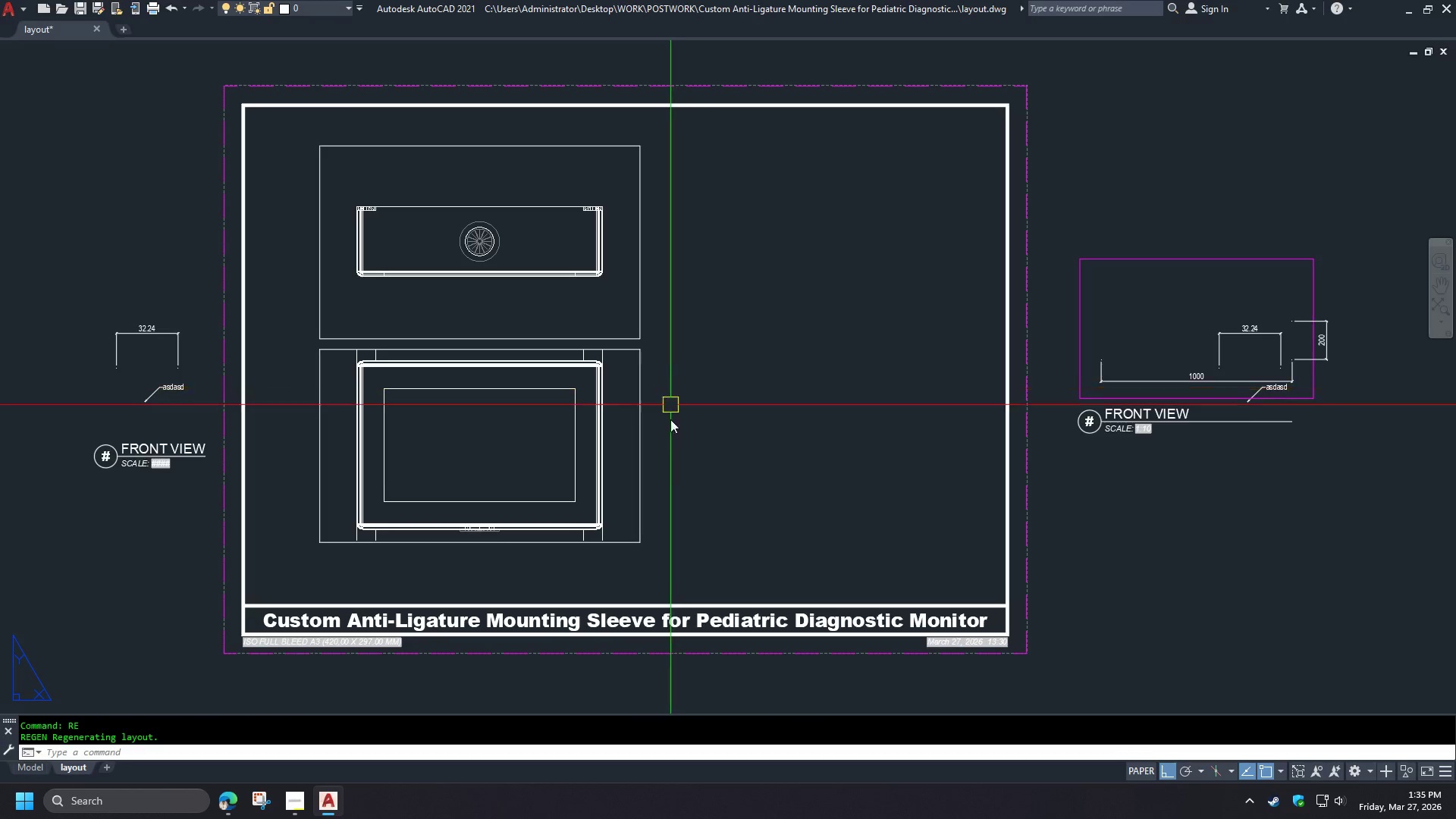 
scroll: coordinate [686, 387], scroll_direction: down, amount: 1.0
 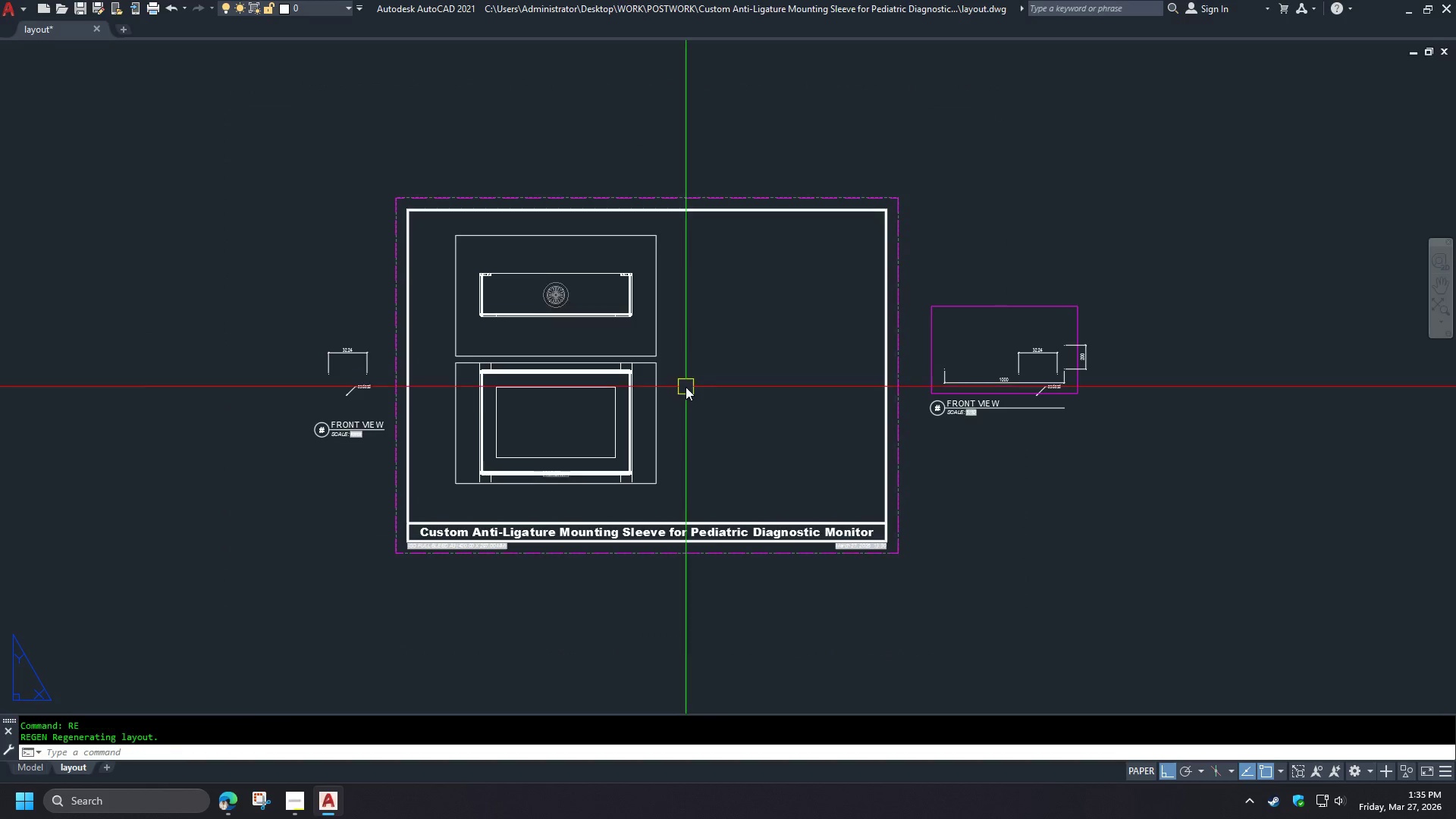 
key(S)
 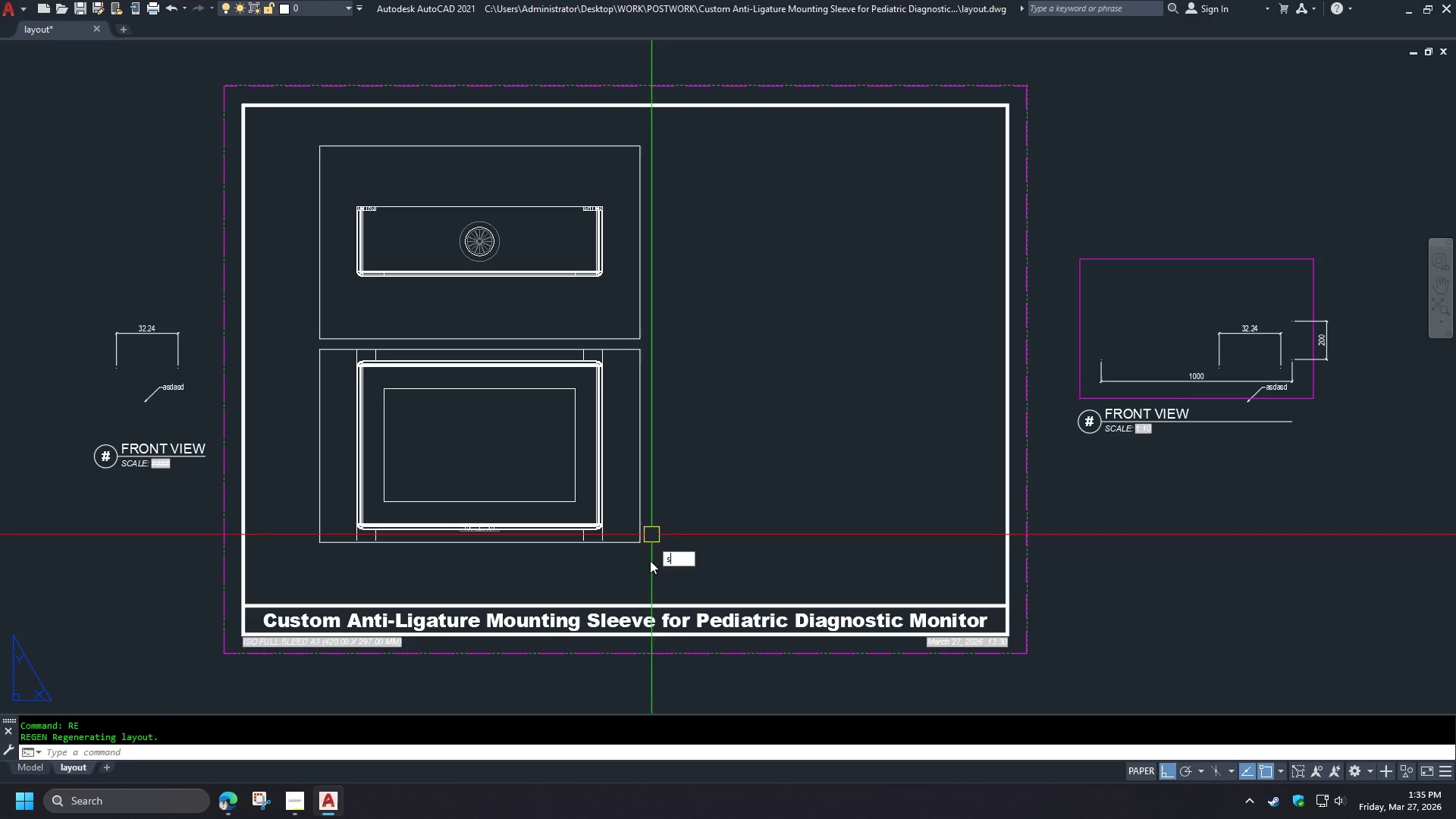 
scroll: coordinate [682, 388], scroll_direction: up, amount: 1.0
 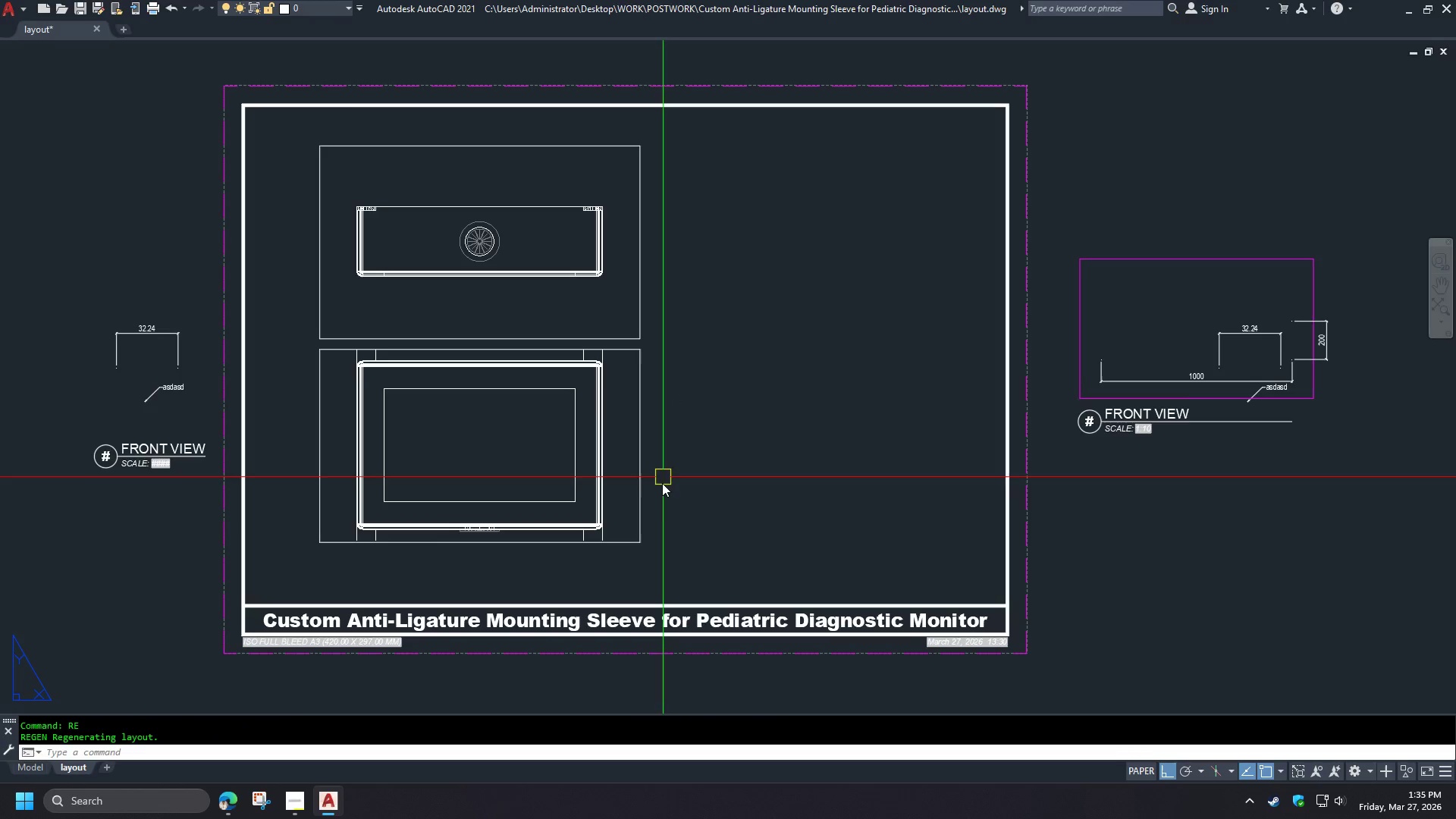 
key(Space)
 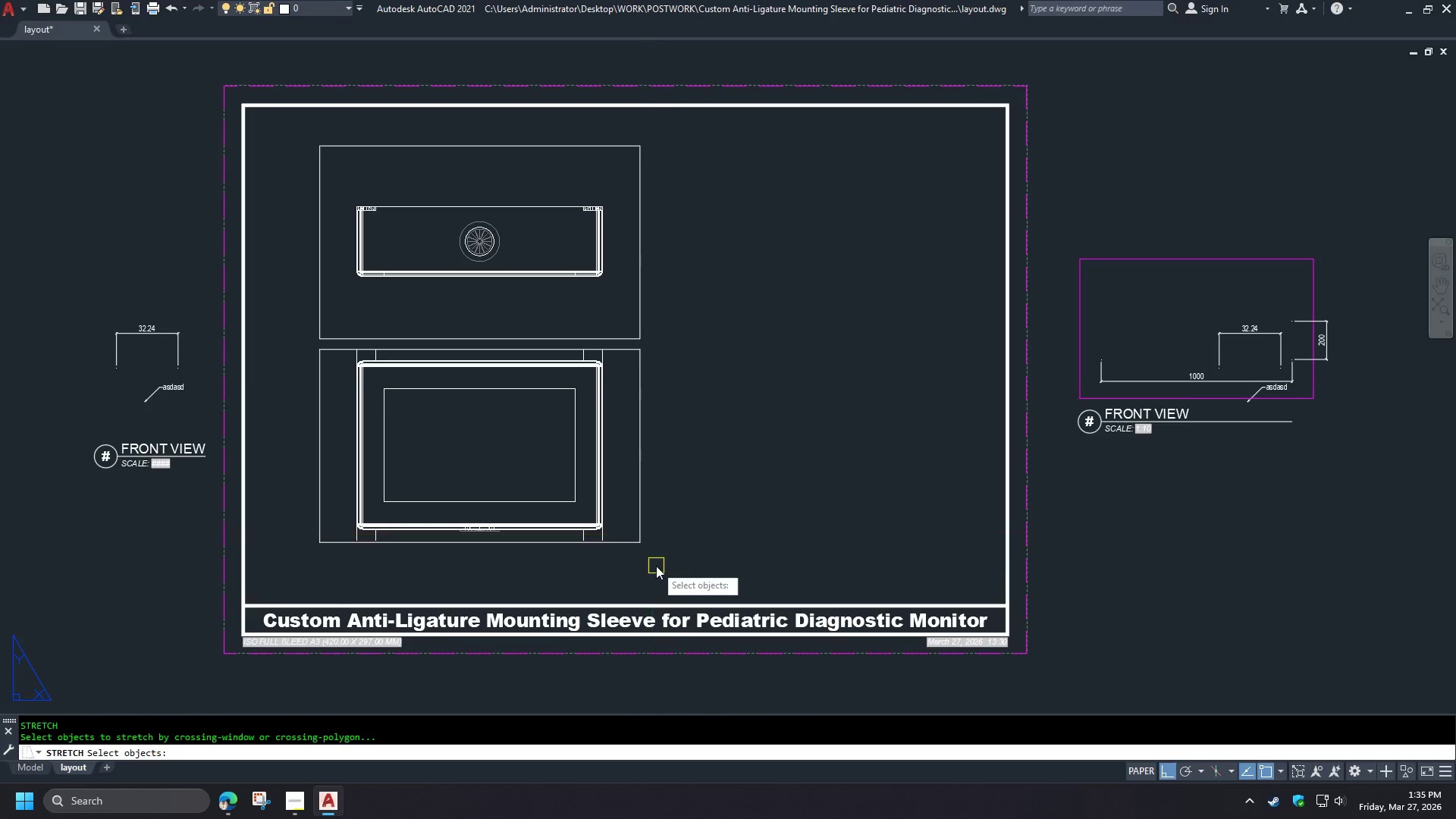 
left_click_drag(start_coordinate=[656, 566], to_coordinate=[654, 562])
 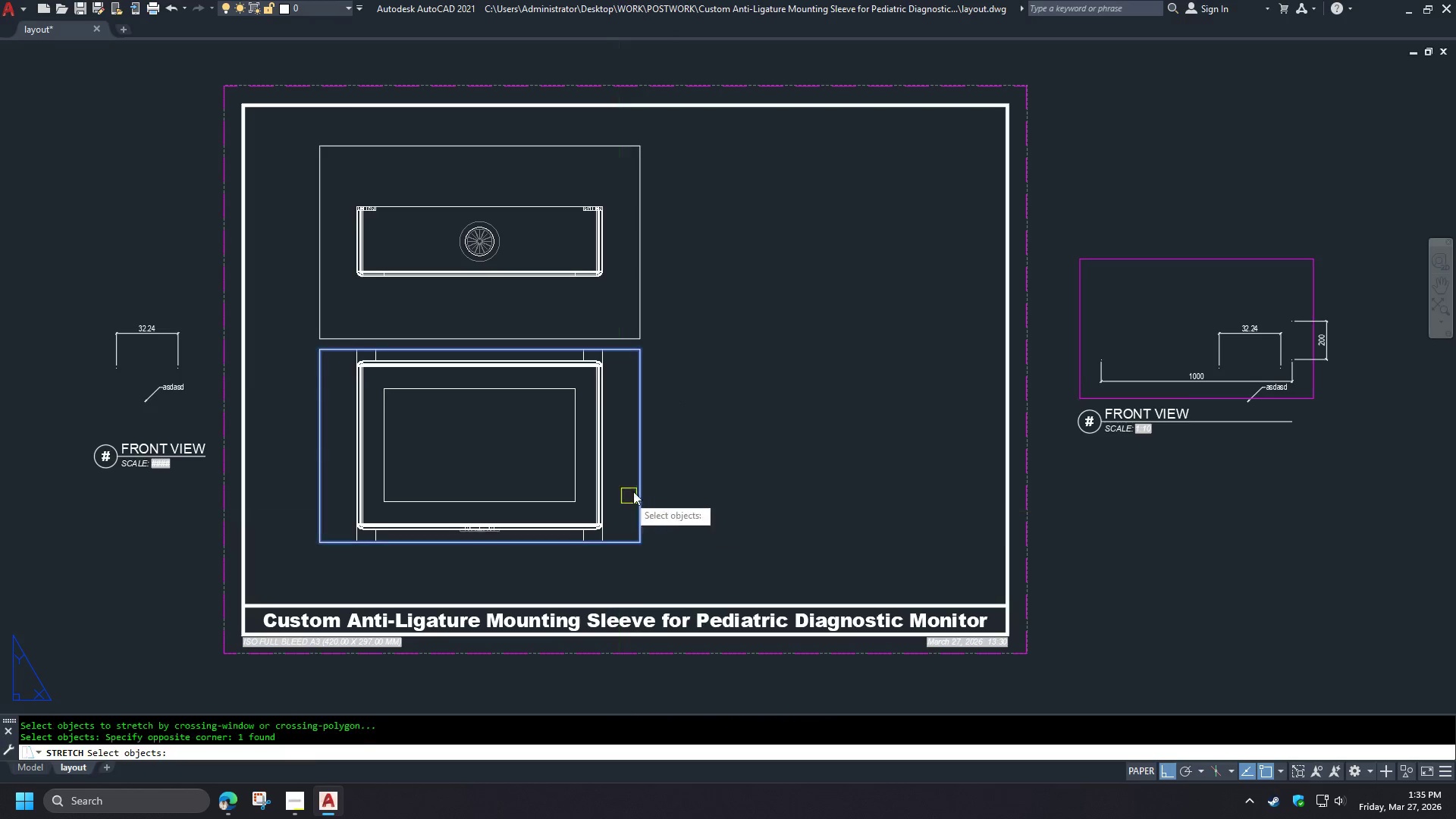 
key(Space)
 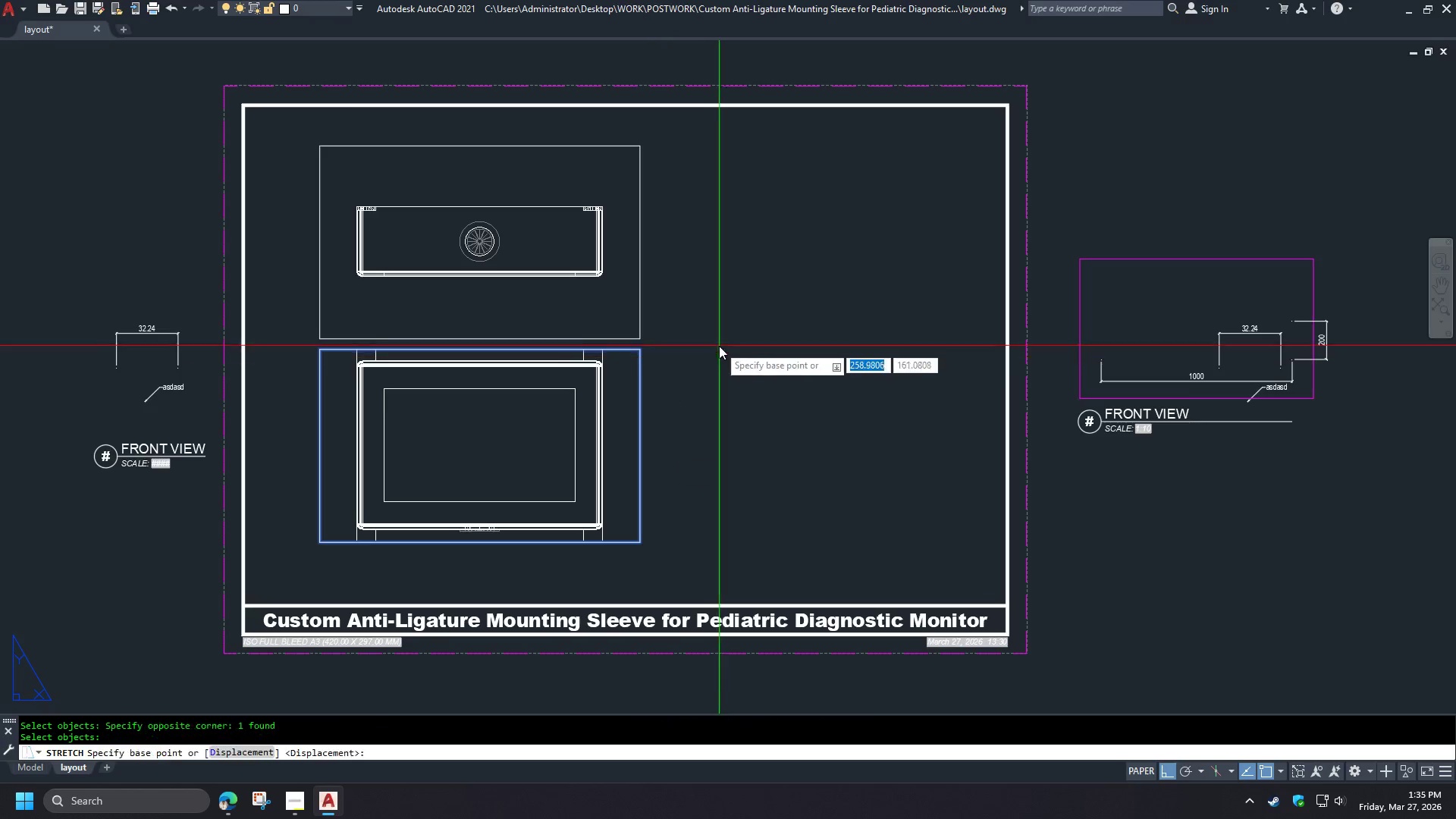 
left_click_drag(start_coordinate=[719, 346], to_coordinate=[720, 366])
 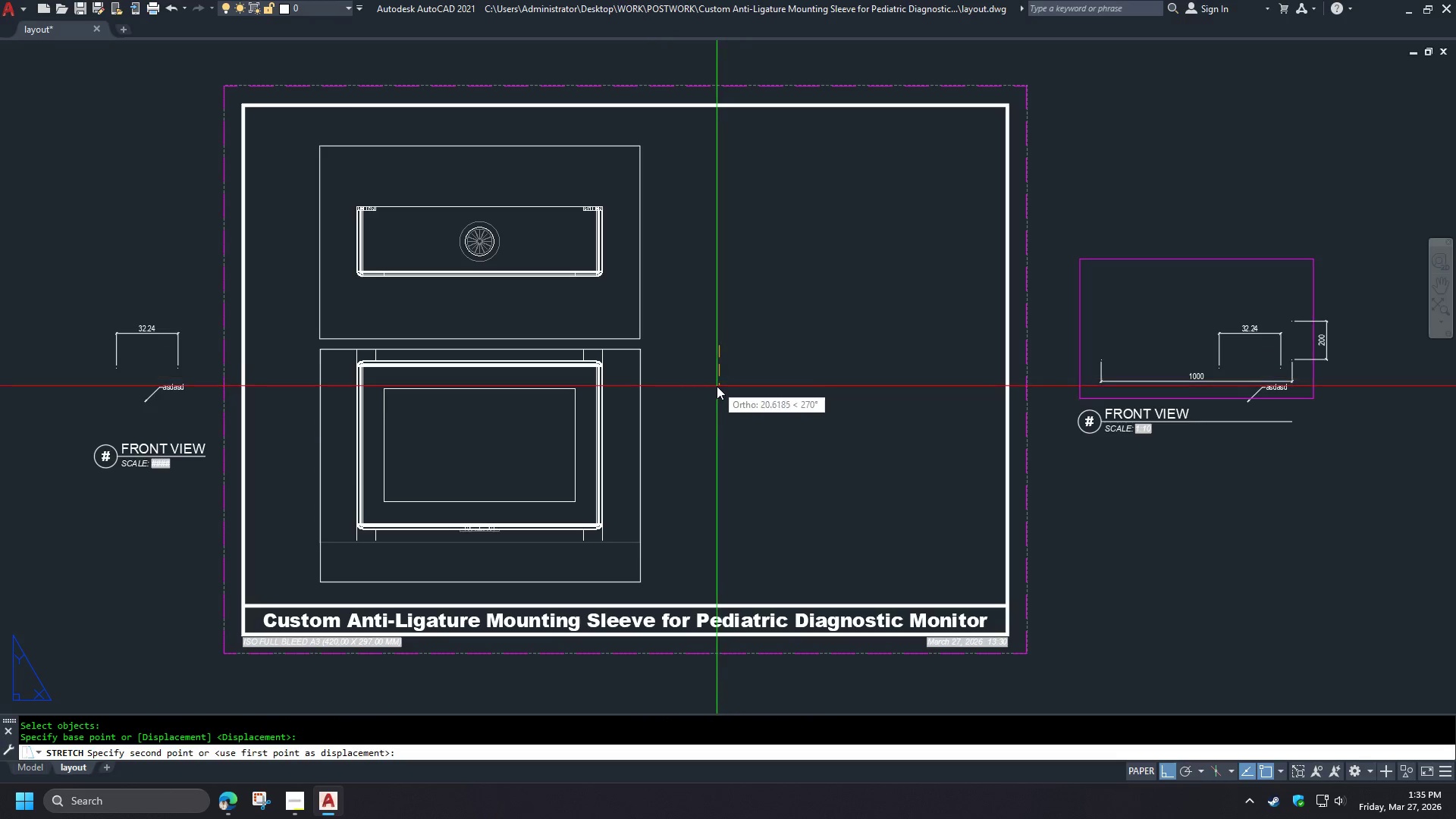 
triple_click([717, 386])
 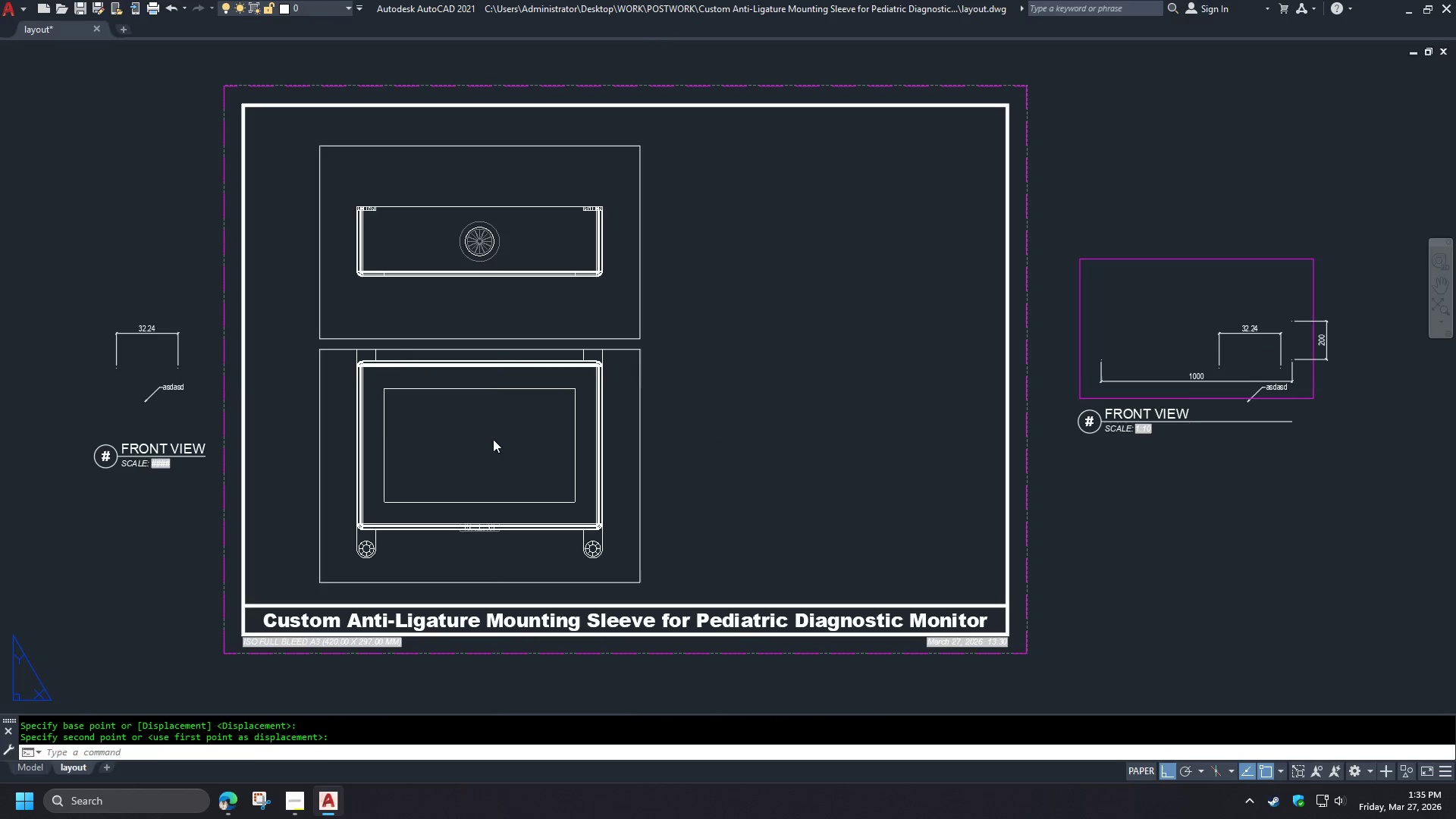 
double_click([493, 439])
 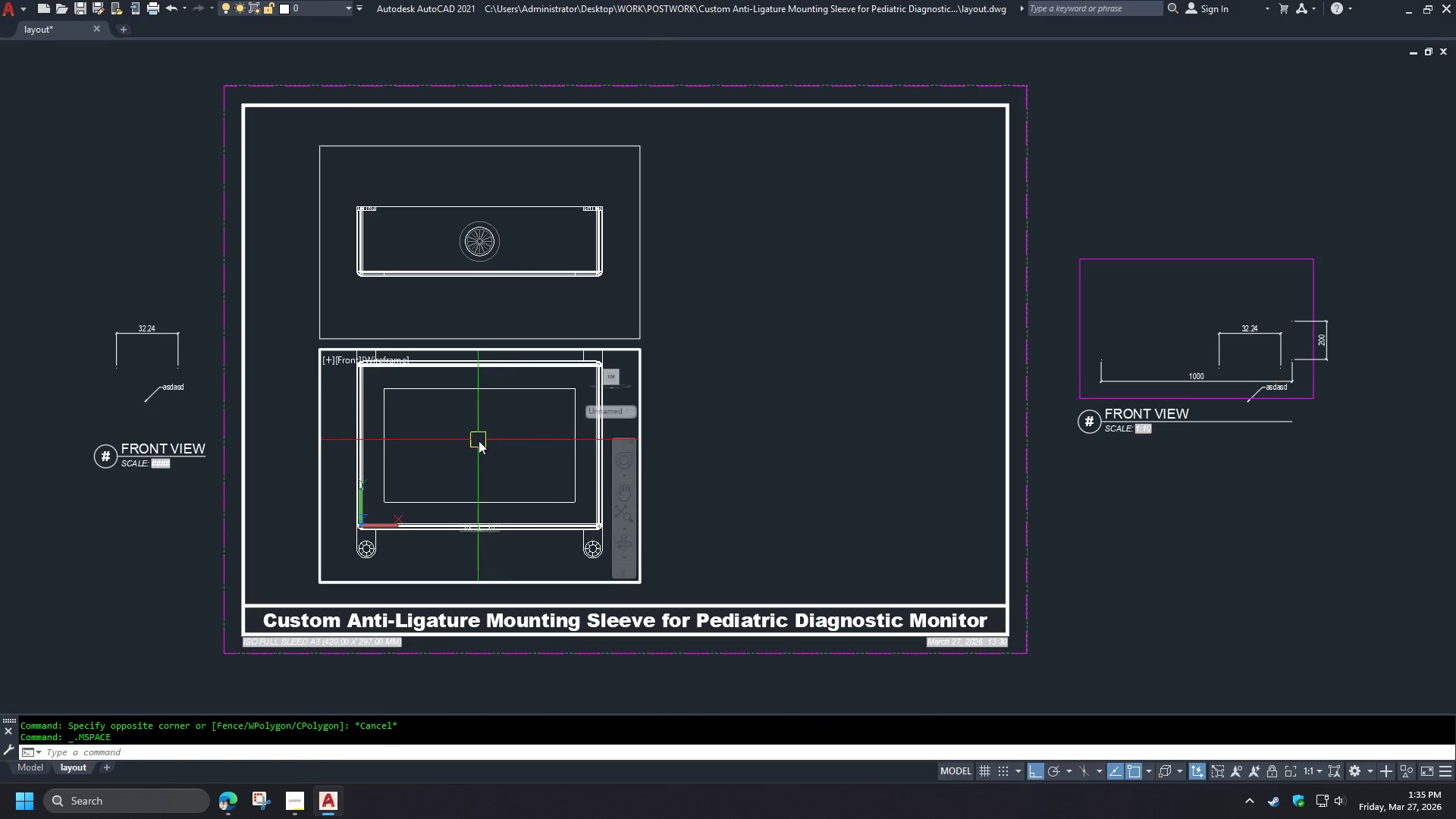 
key(Z)
 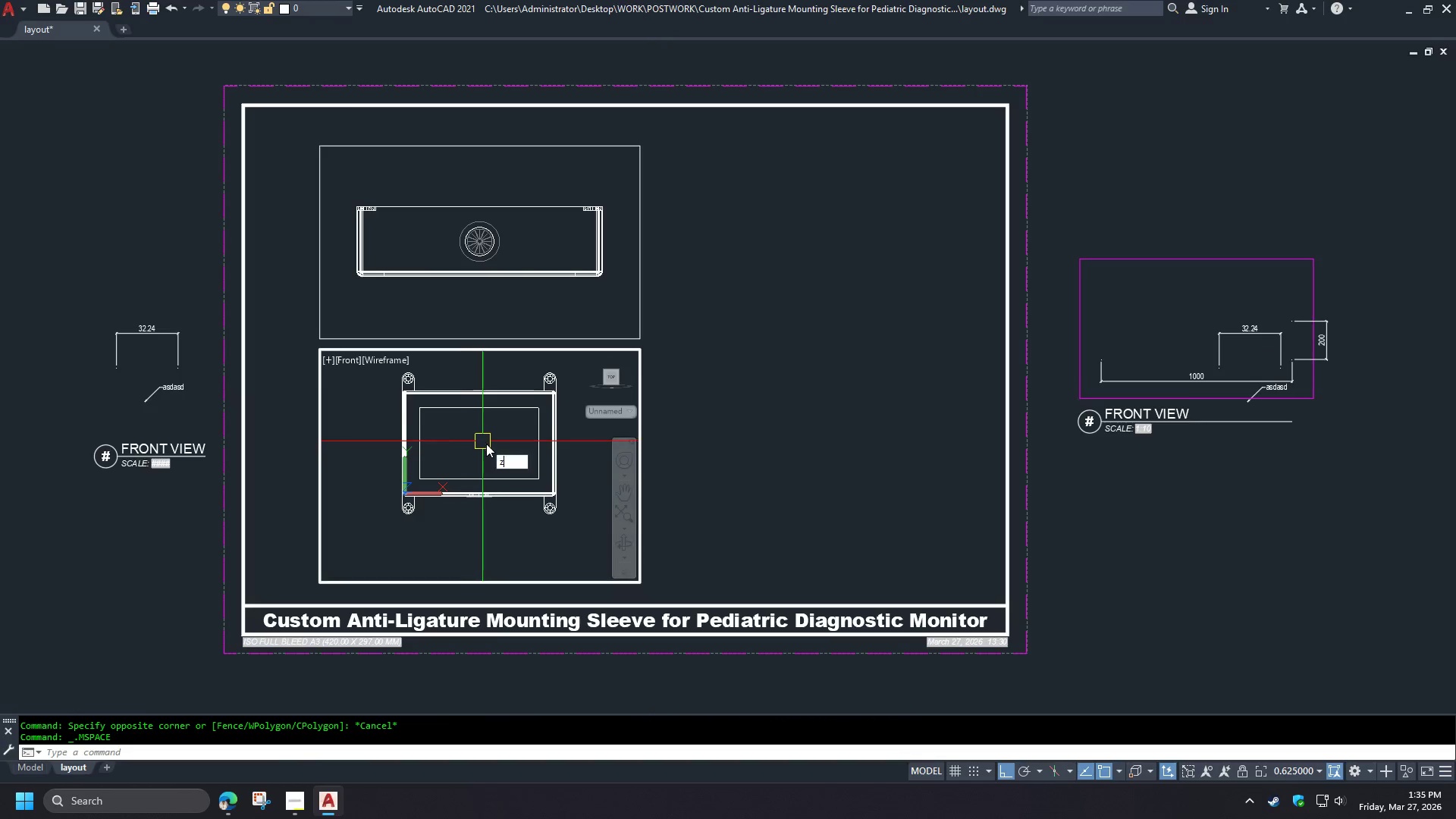 
key(Space)
 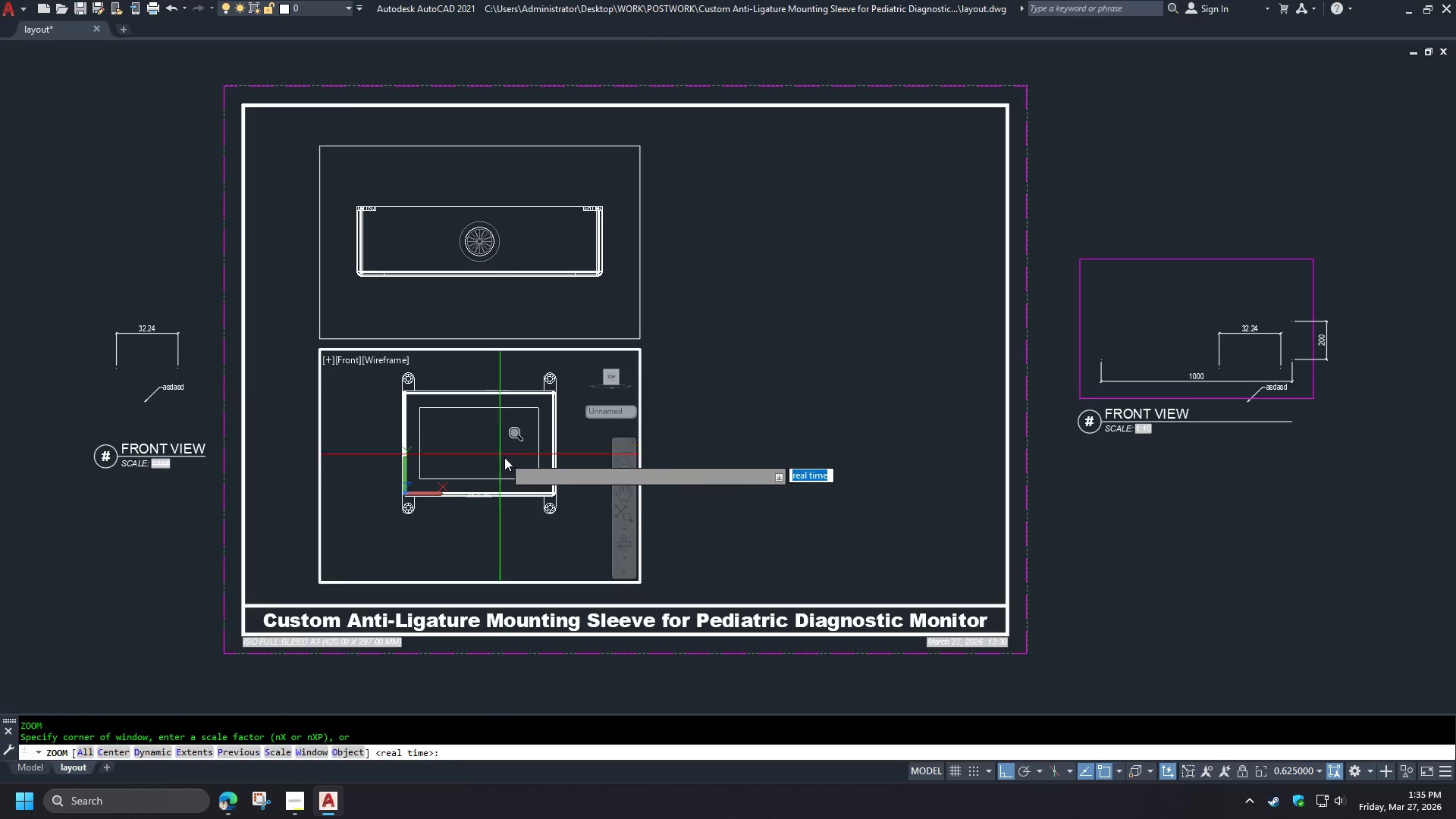 
scroll: coordinate [479, 441], scroll_direction: down, amount: 1.0
 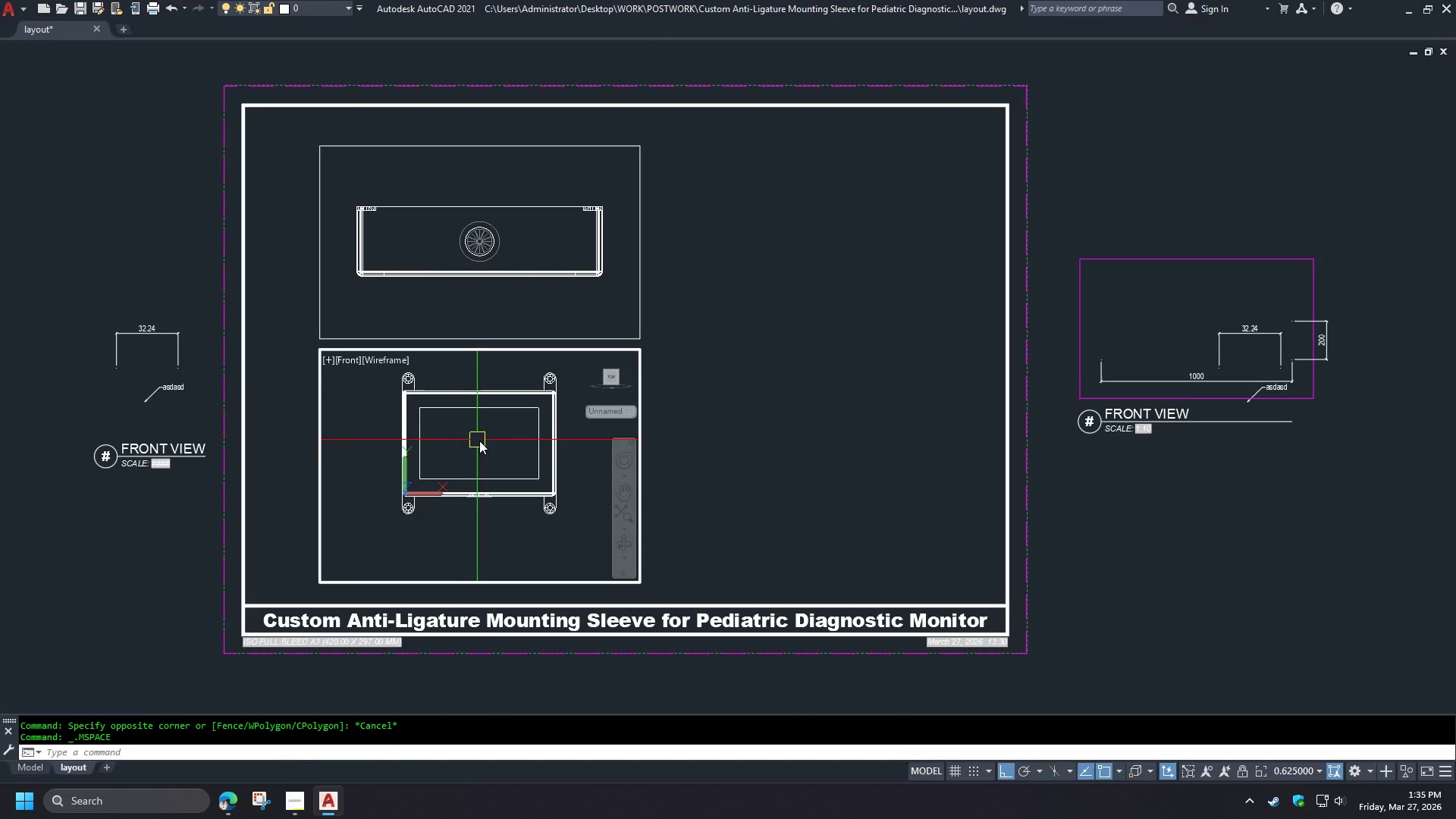 
key(O)
 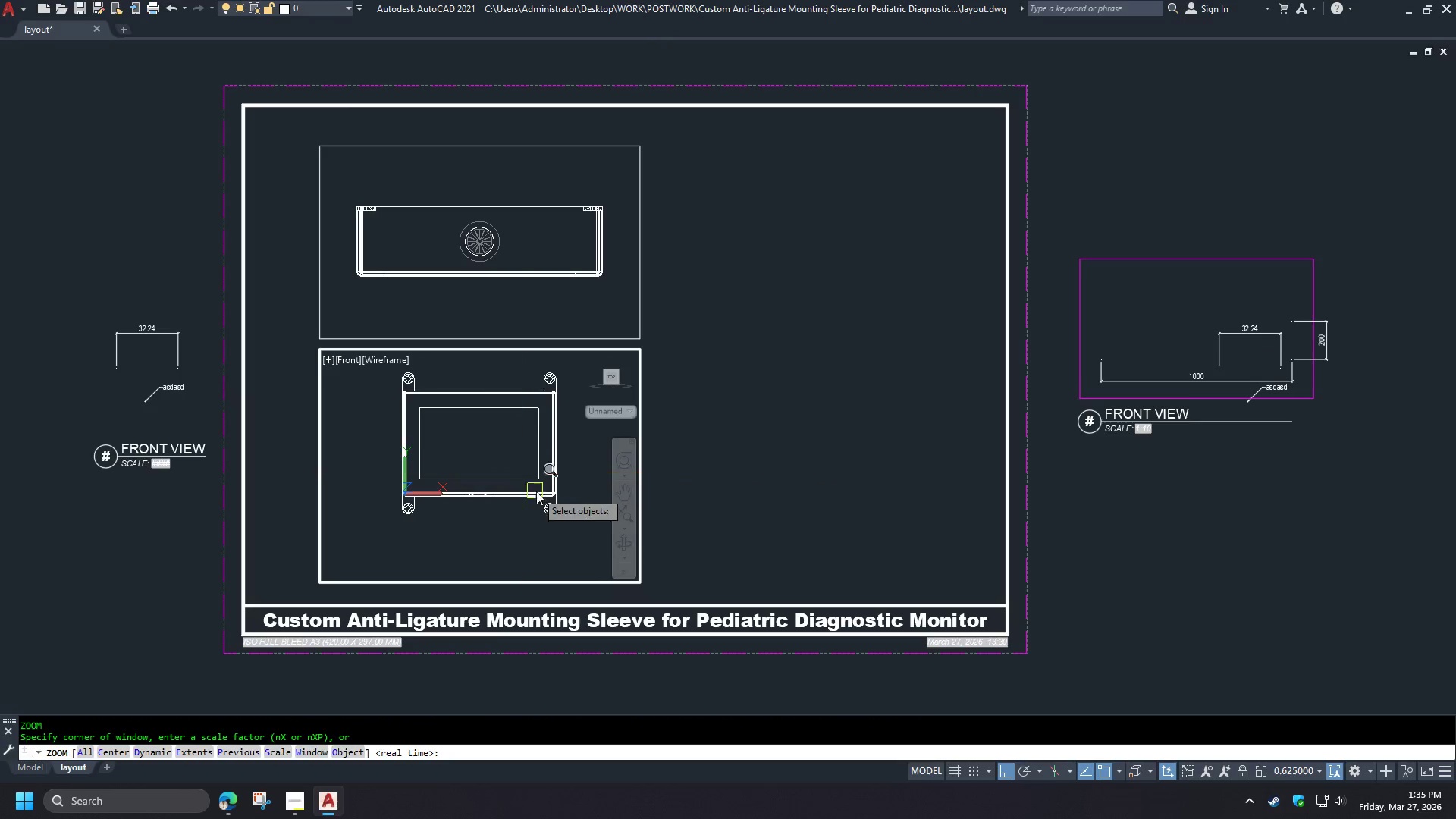 
key(Space)
 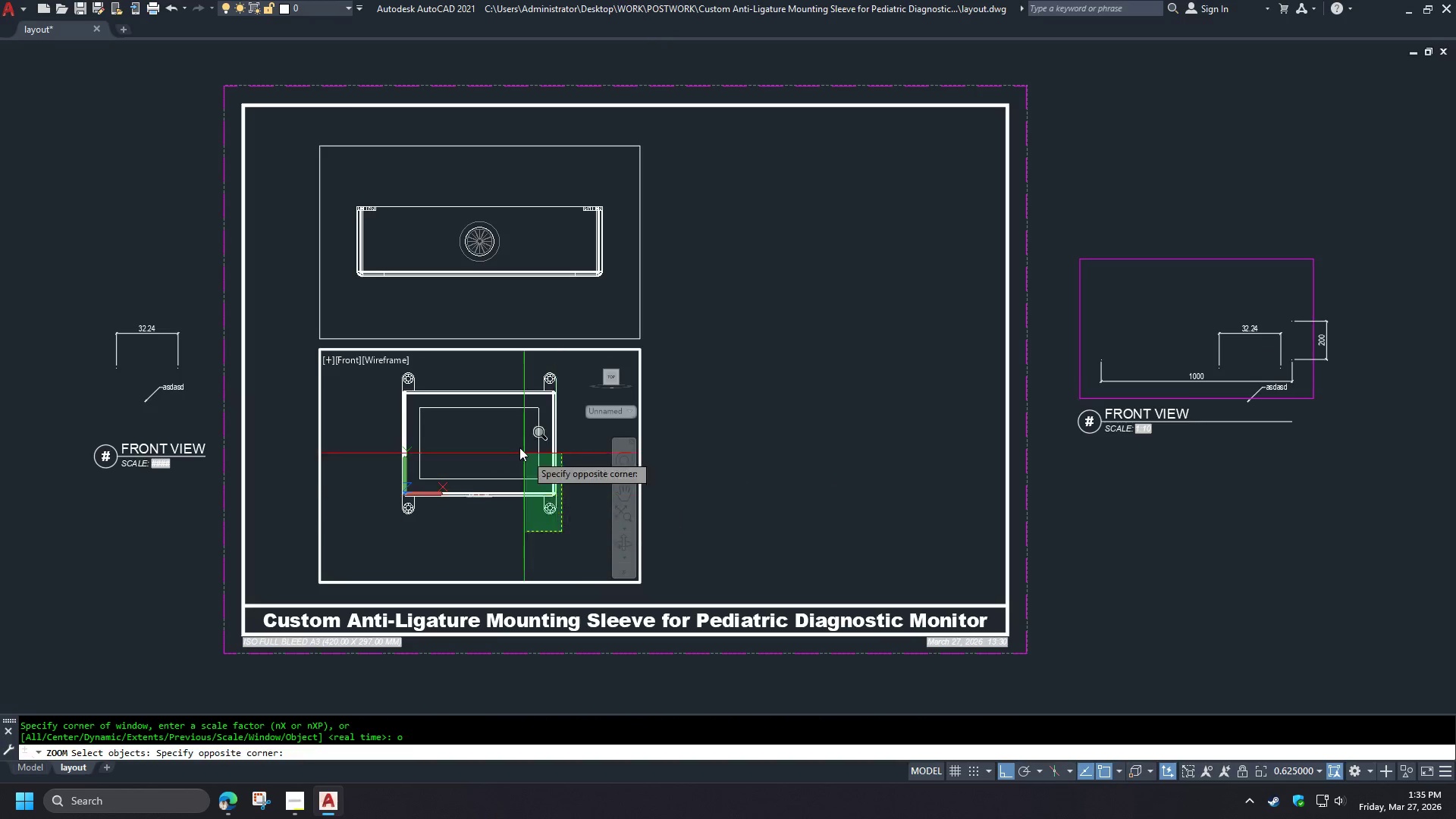 
key(Space)
 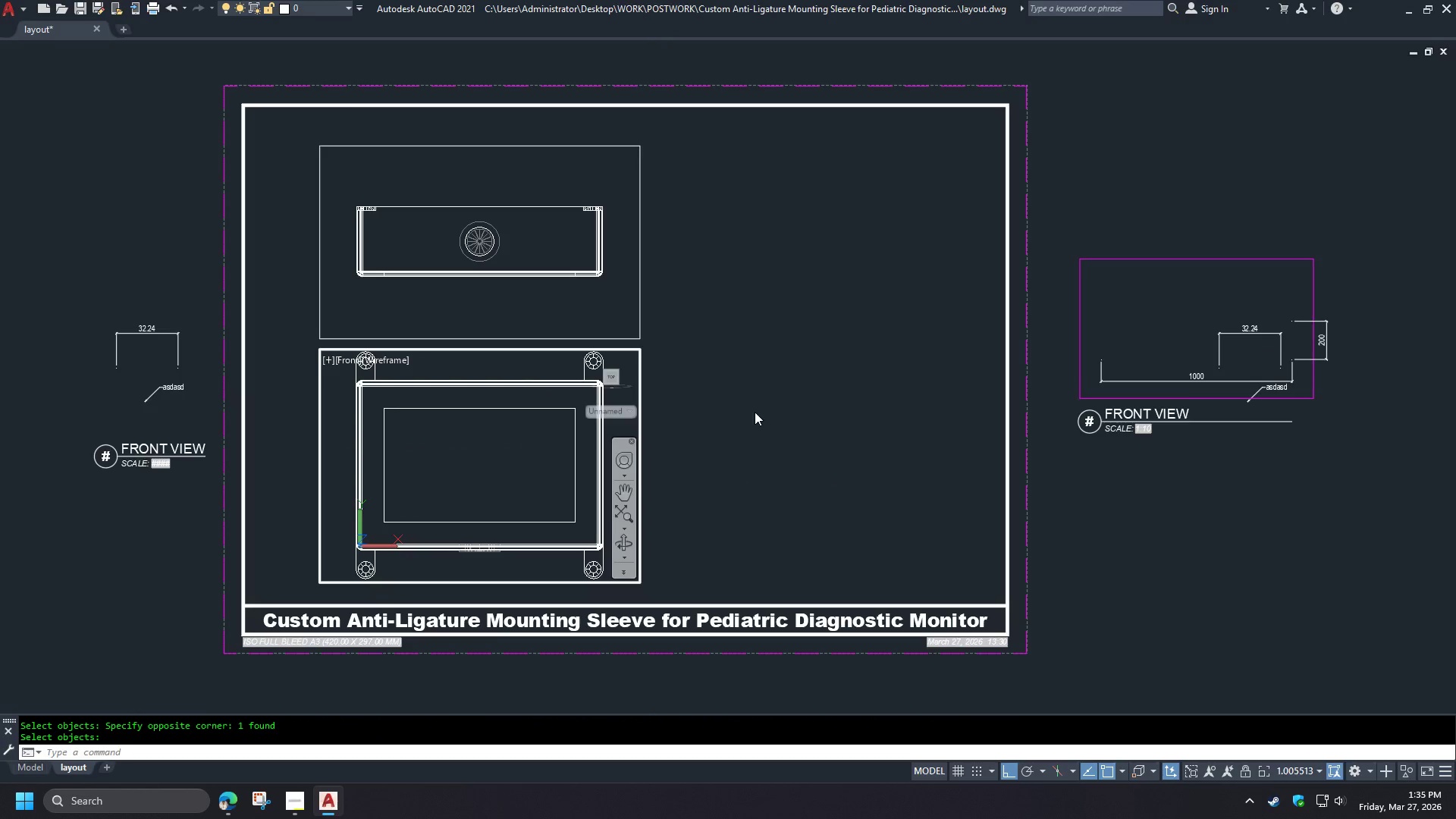 
double_click([755, 412])
 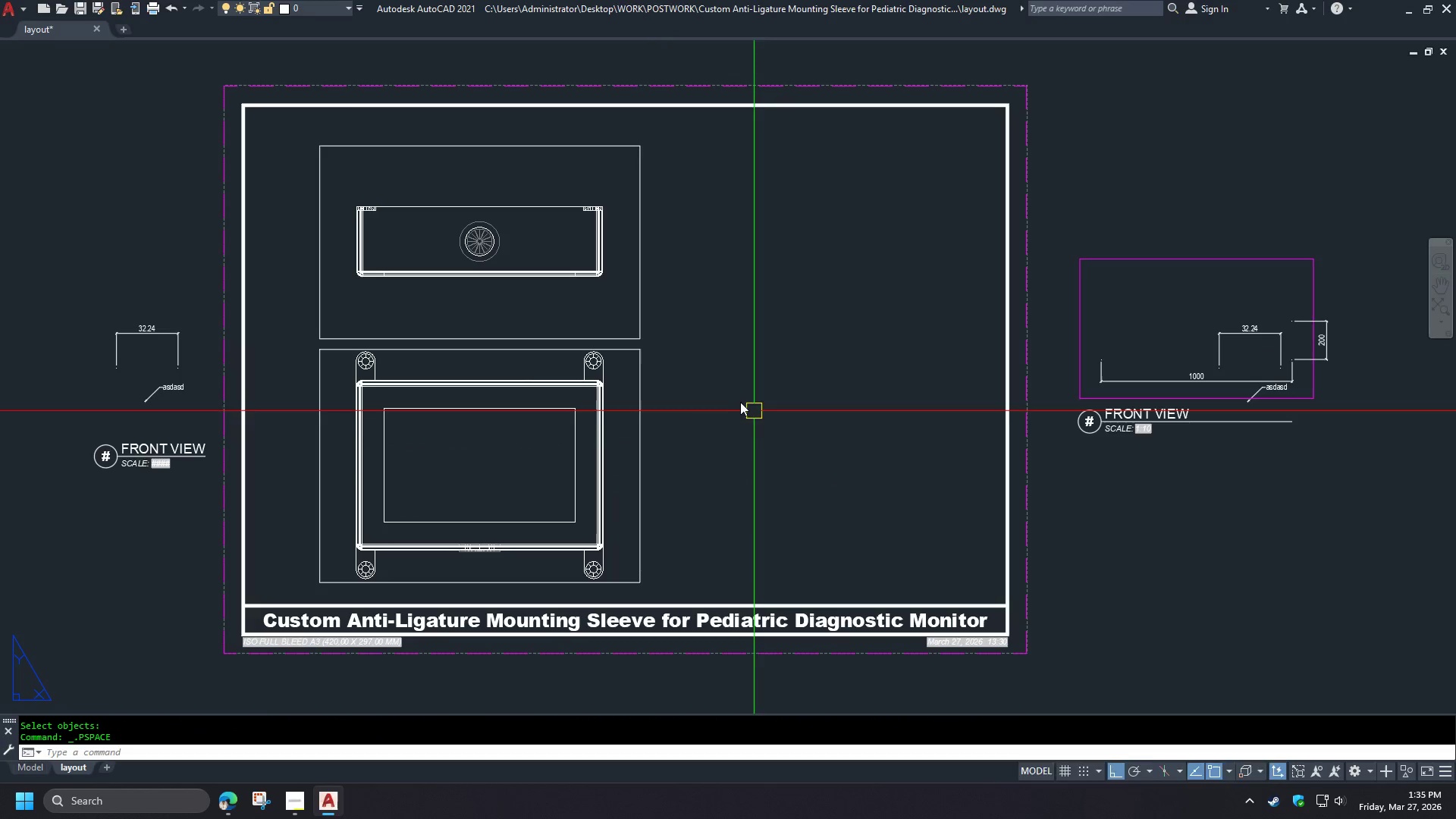 
type(ma )
 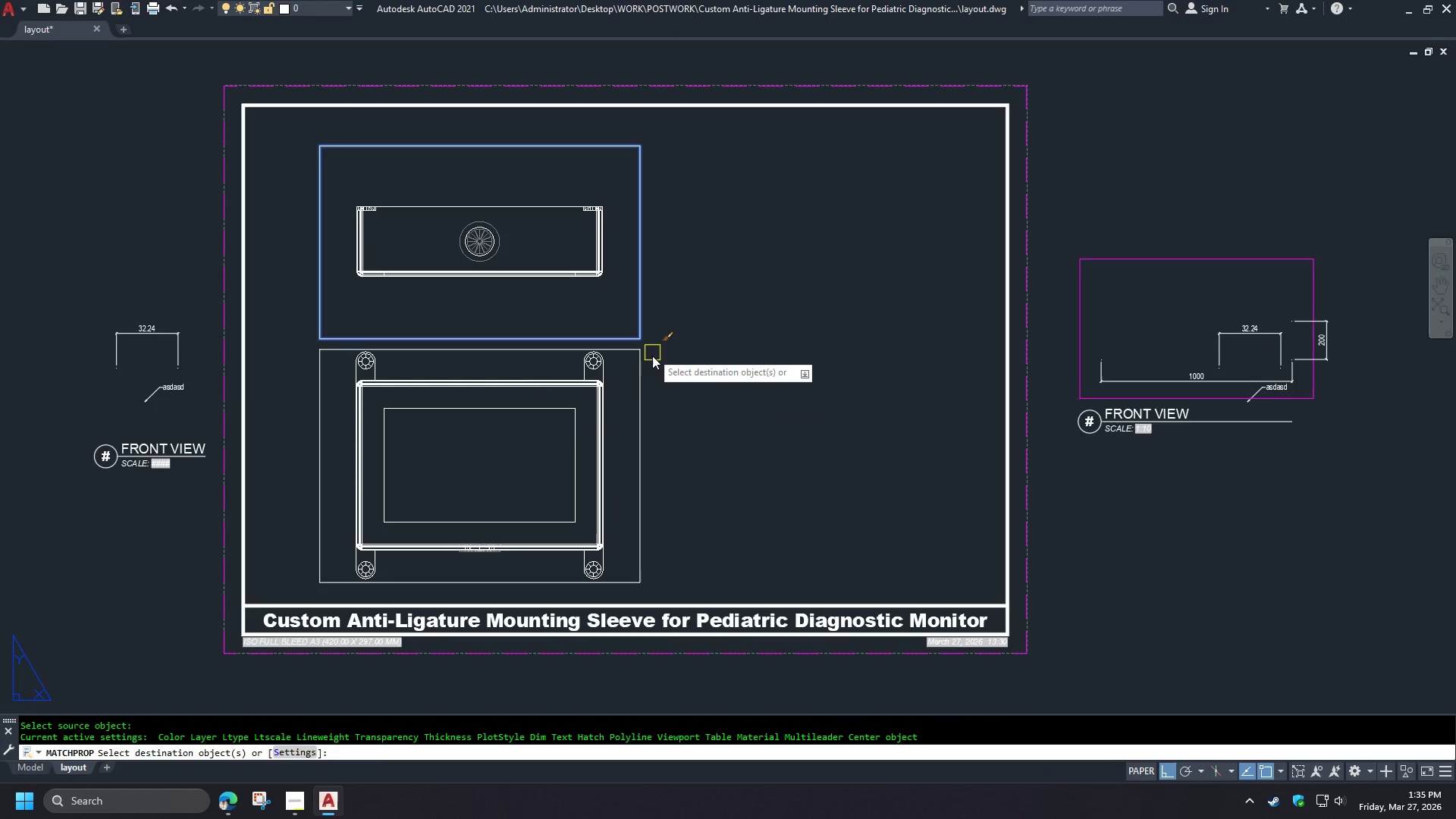 
double_click([648, 365])
 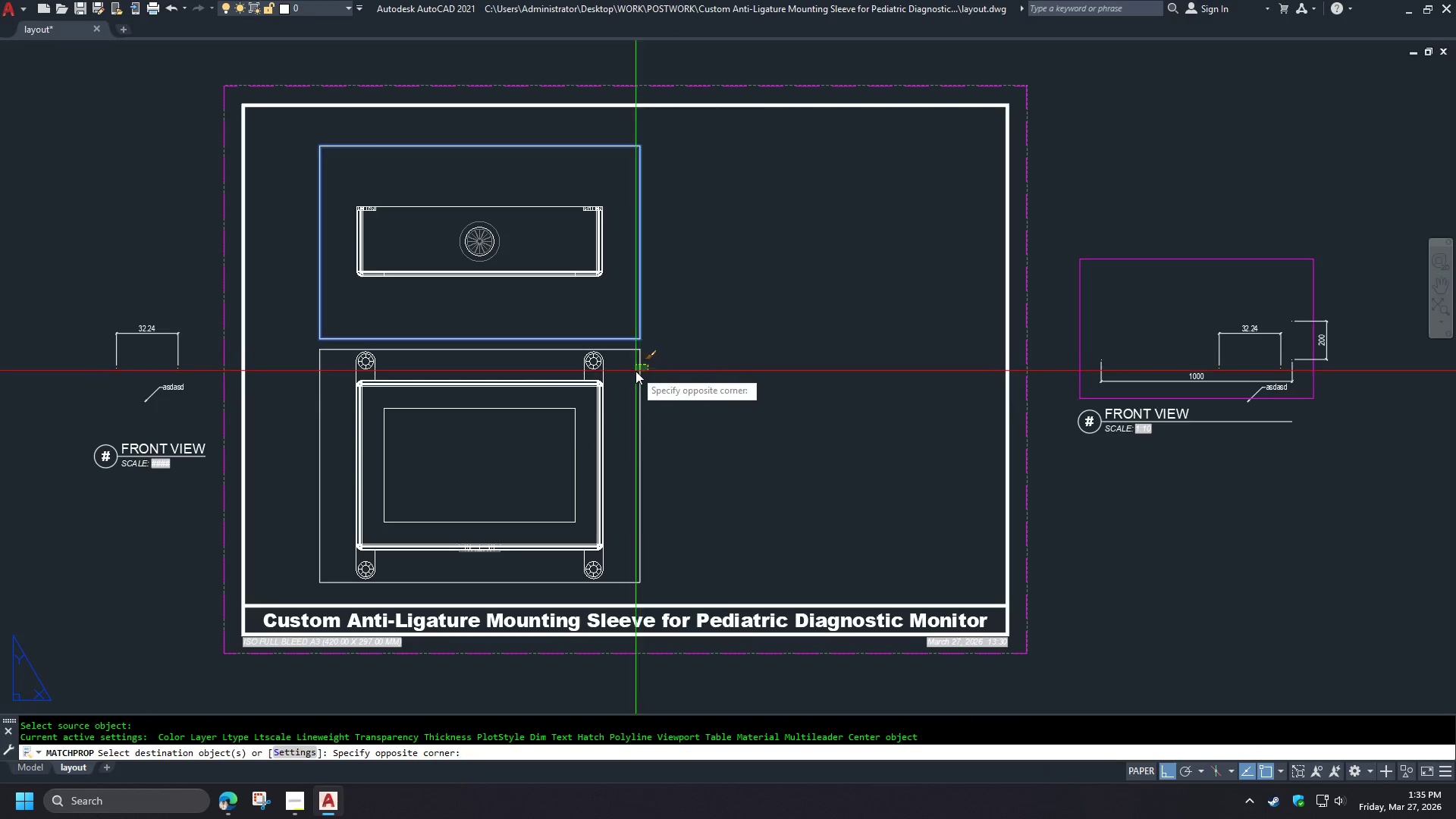 
triple_click([635, 371])
 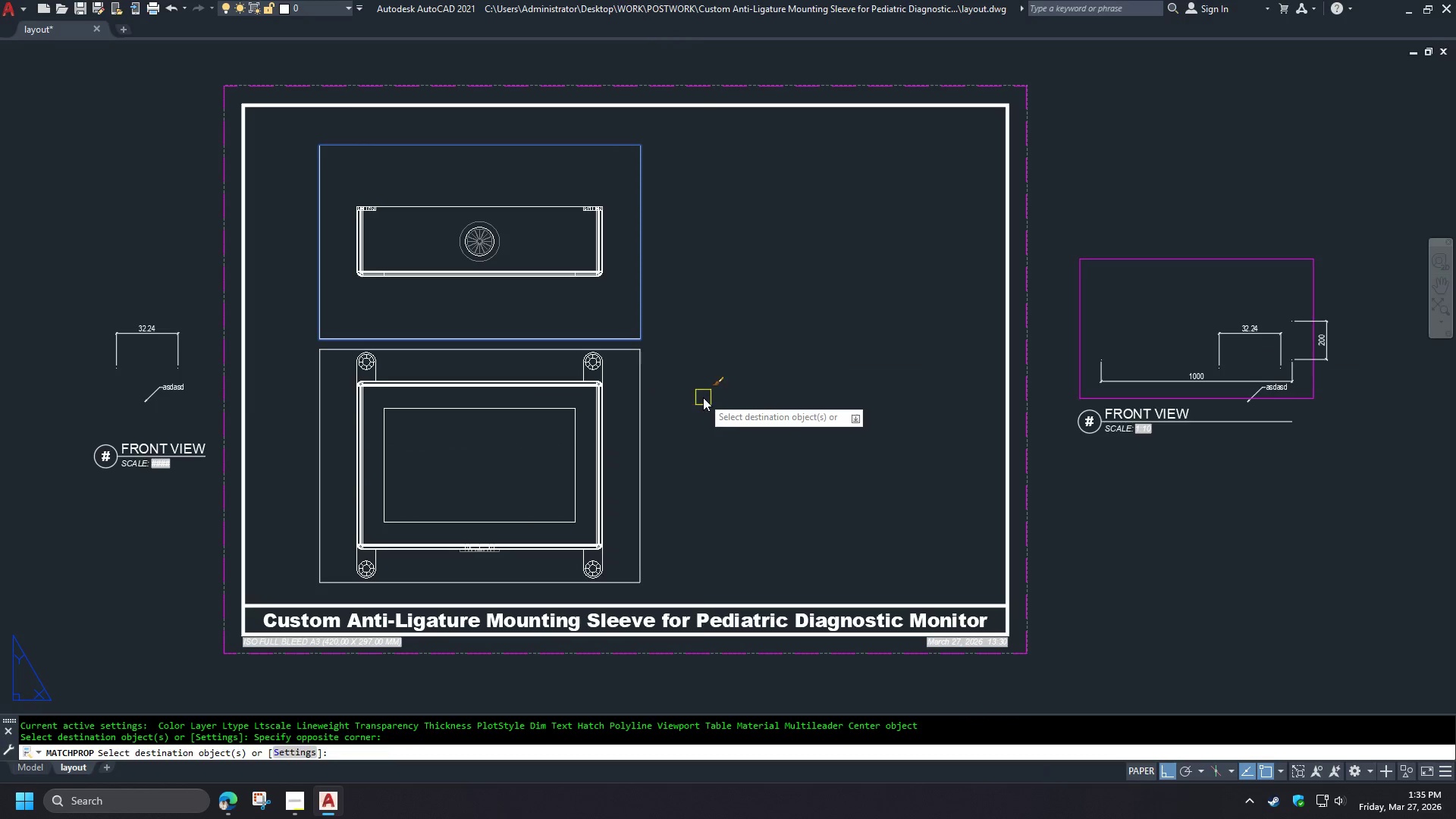 
type( re )
 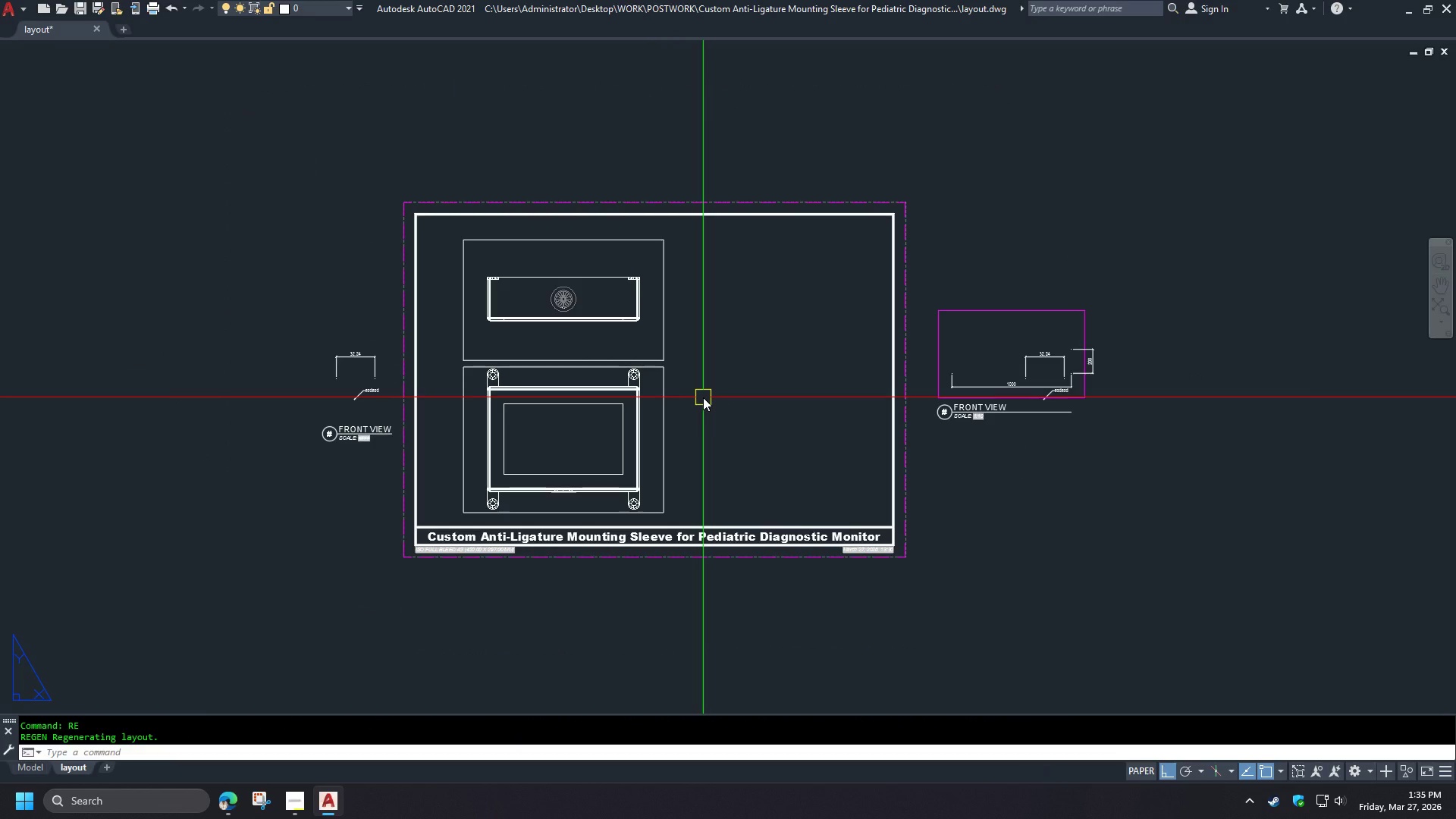 
scroll: coordinate [703, 397], scroll_direction: down, amount: 1.0
 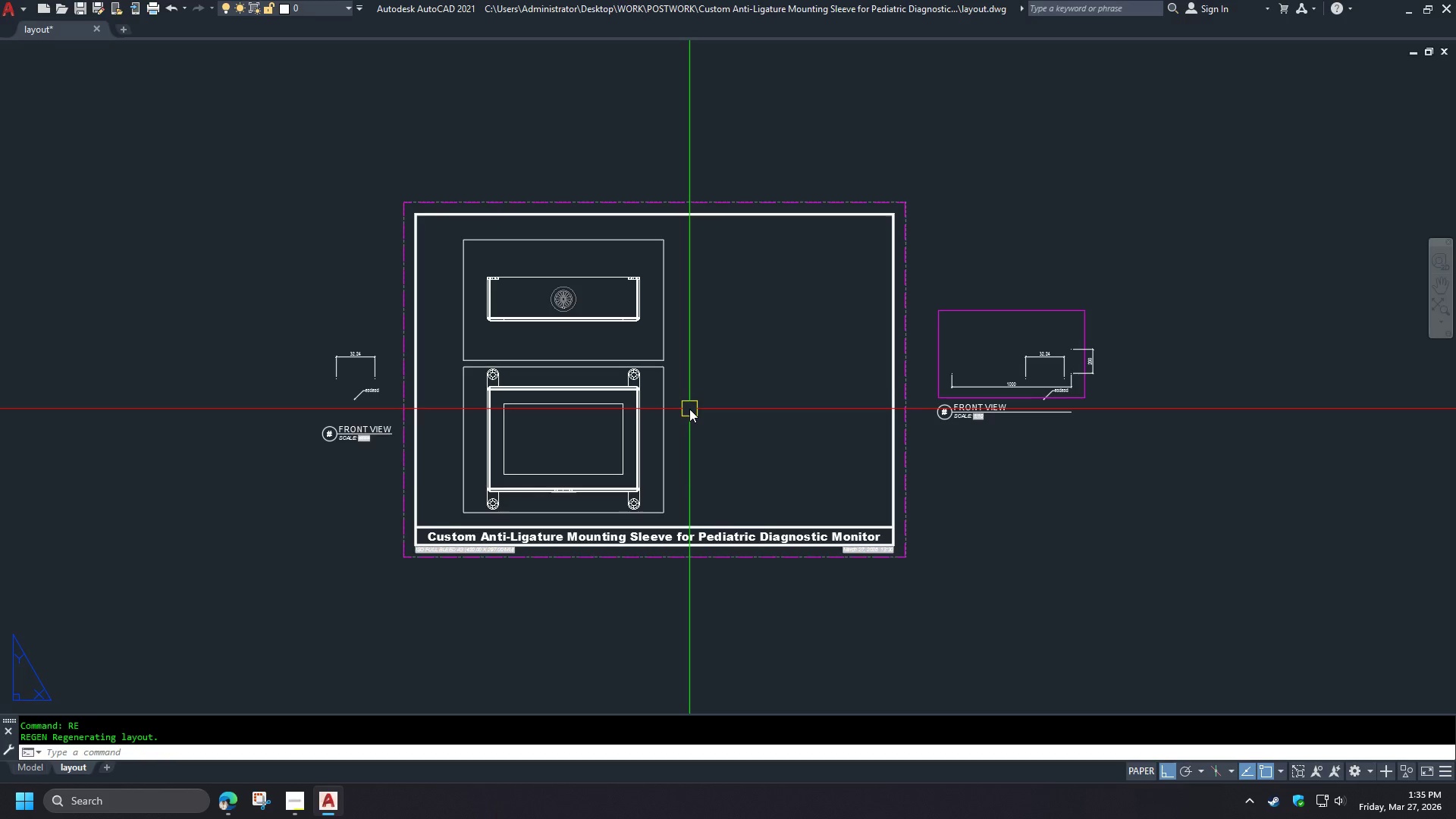 
left_click([742, 199])
 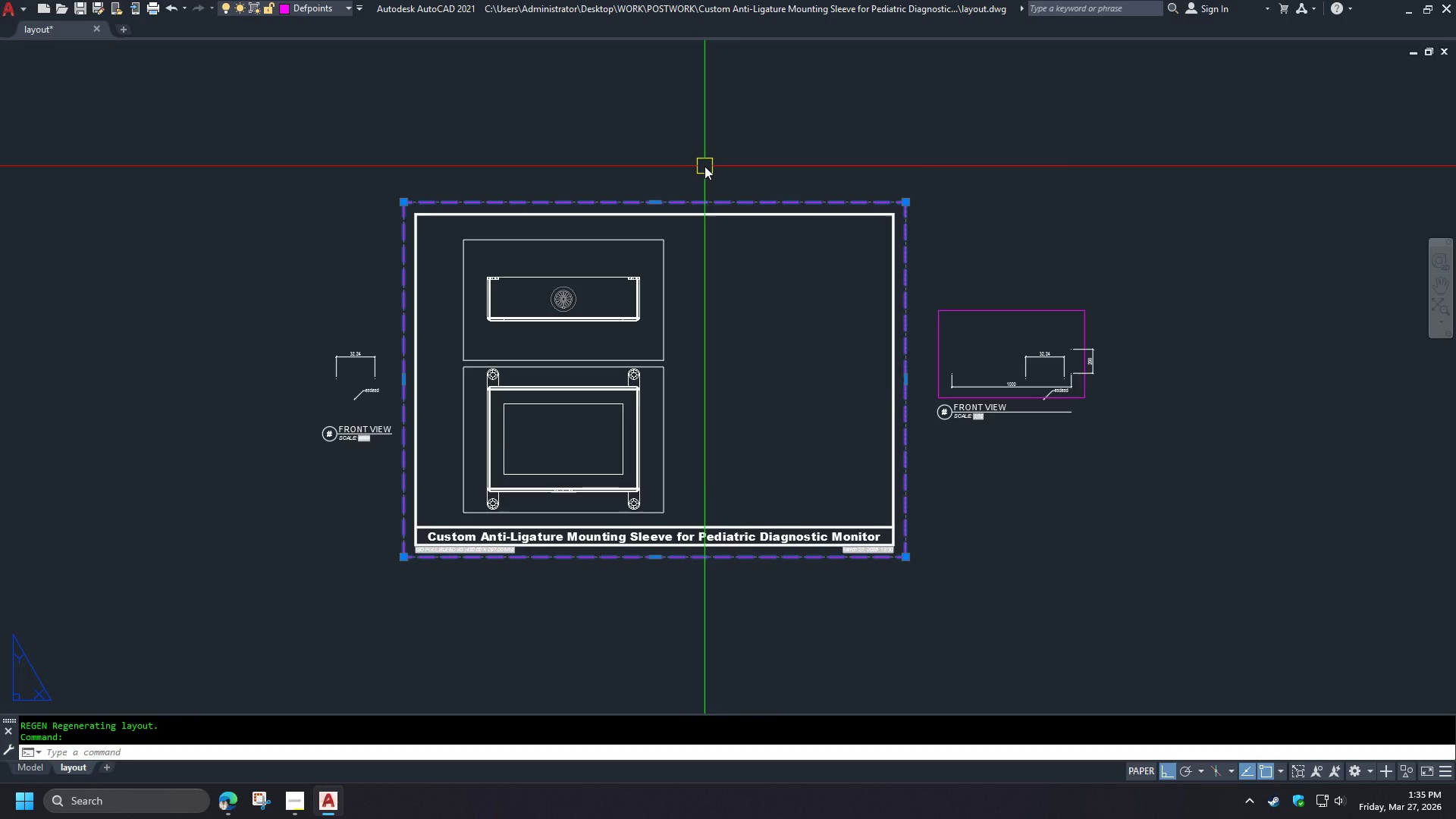 
key(Escape)
type(re )
 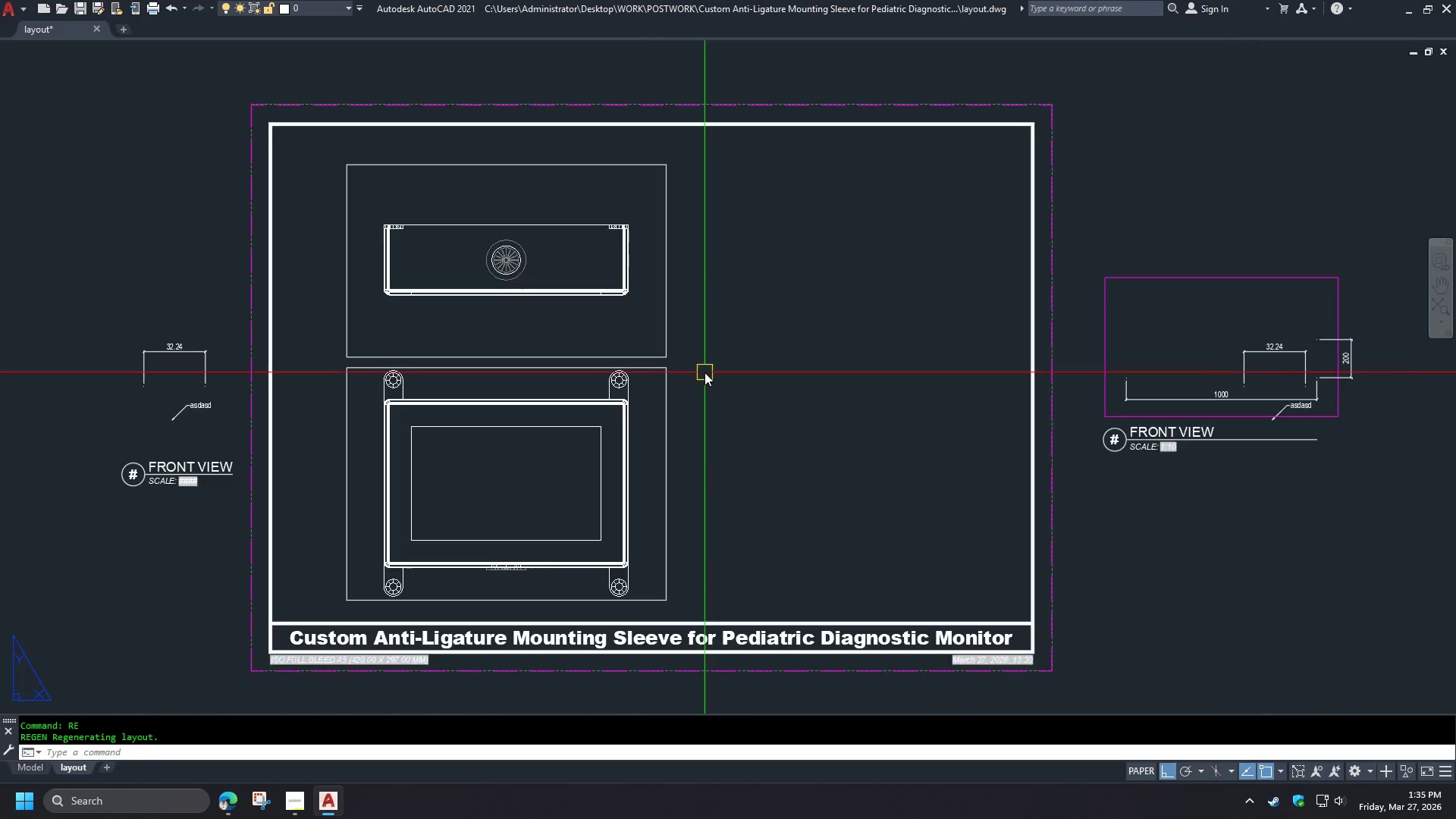 
scroll: coordinate [674, 366], scroll_direction: up, amount: 2.0
 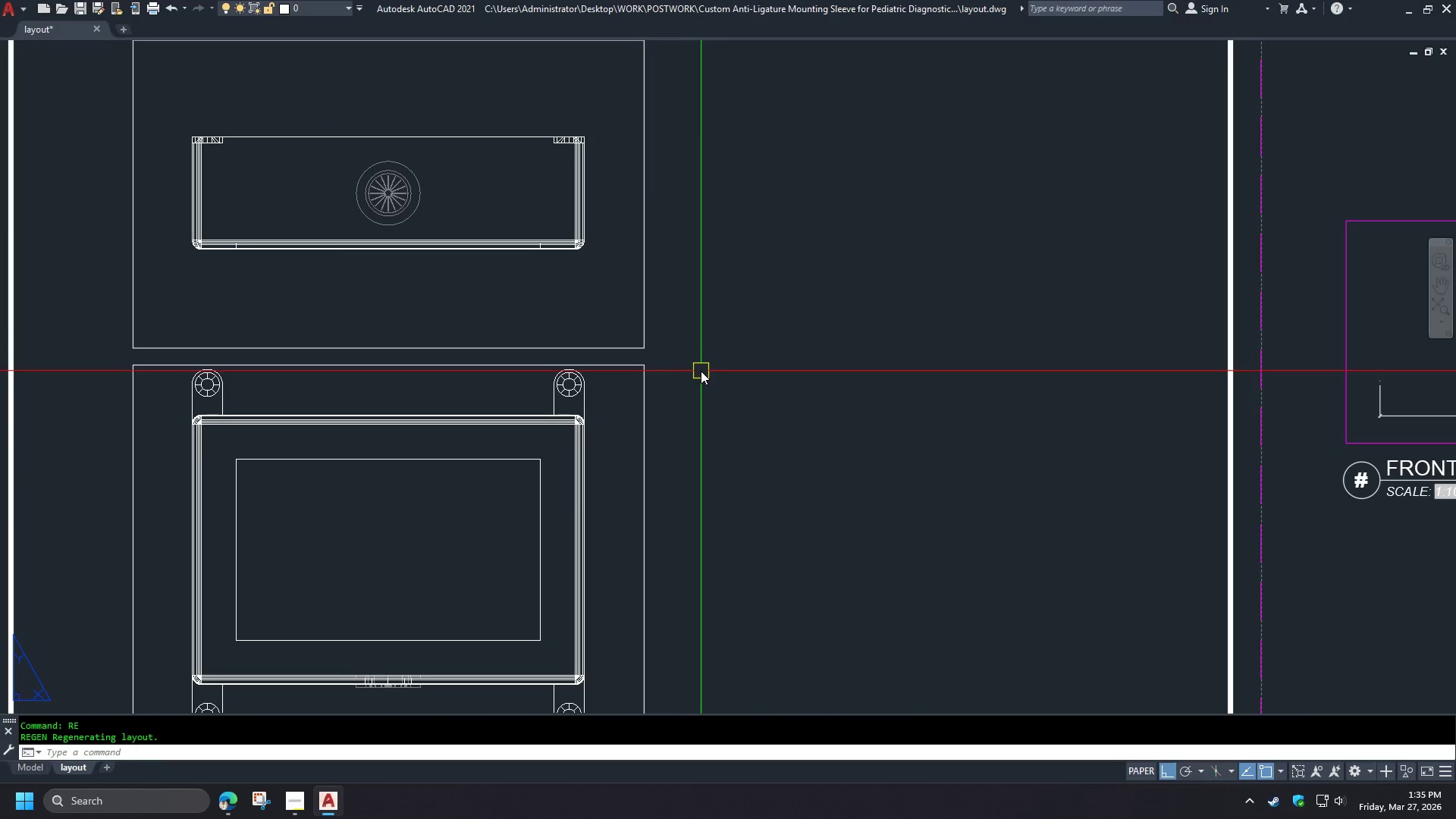 
scroll: coordinate [702, 372], scroll_direction: down, amount: 1.0
 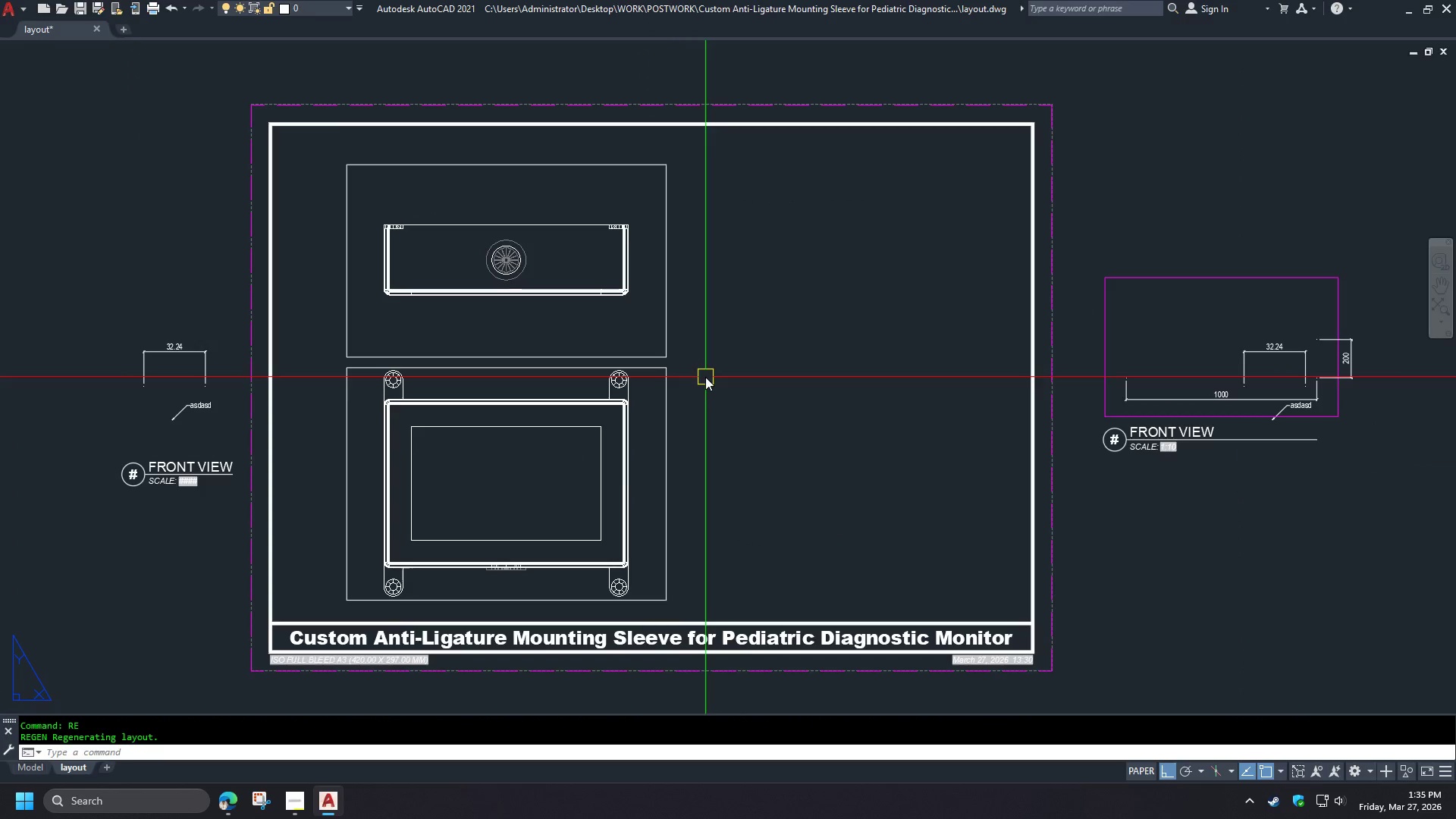 
scroll: coordinate [490, 577], scroll_direction: up, amount: 4.0
 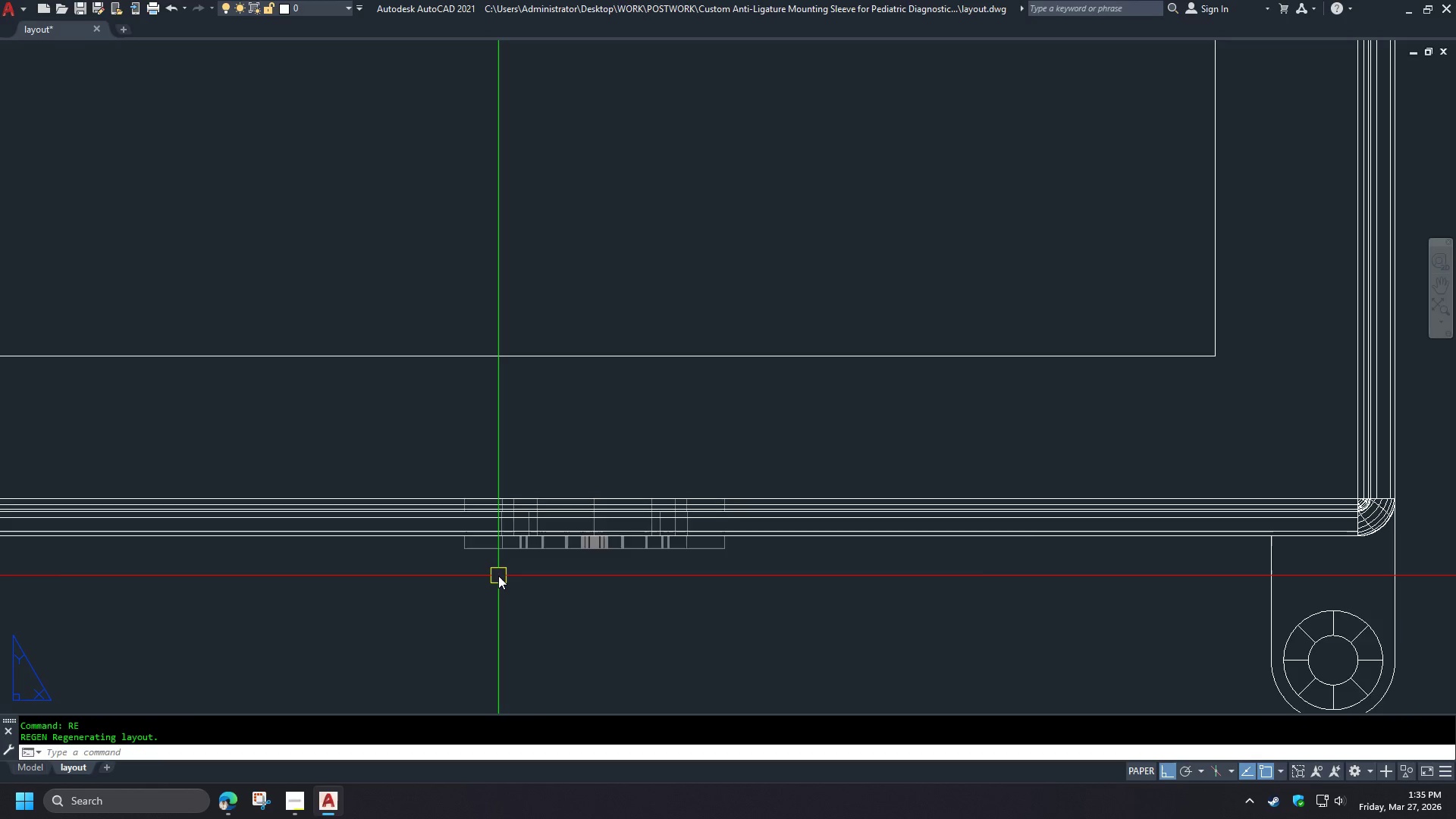 
scroll: coordinate [526, 567], scroll_direction: down, amount: 4.0
 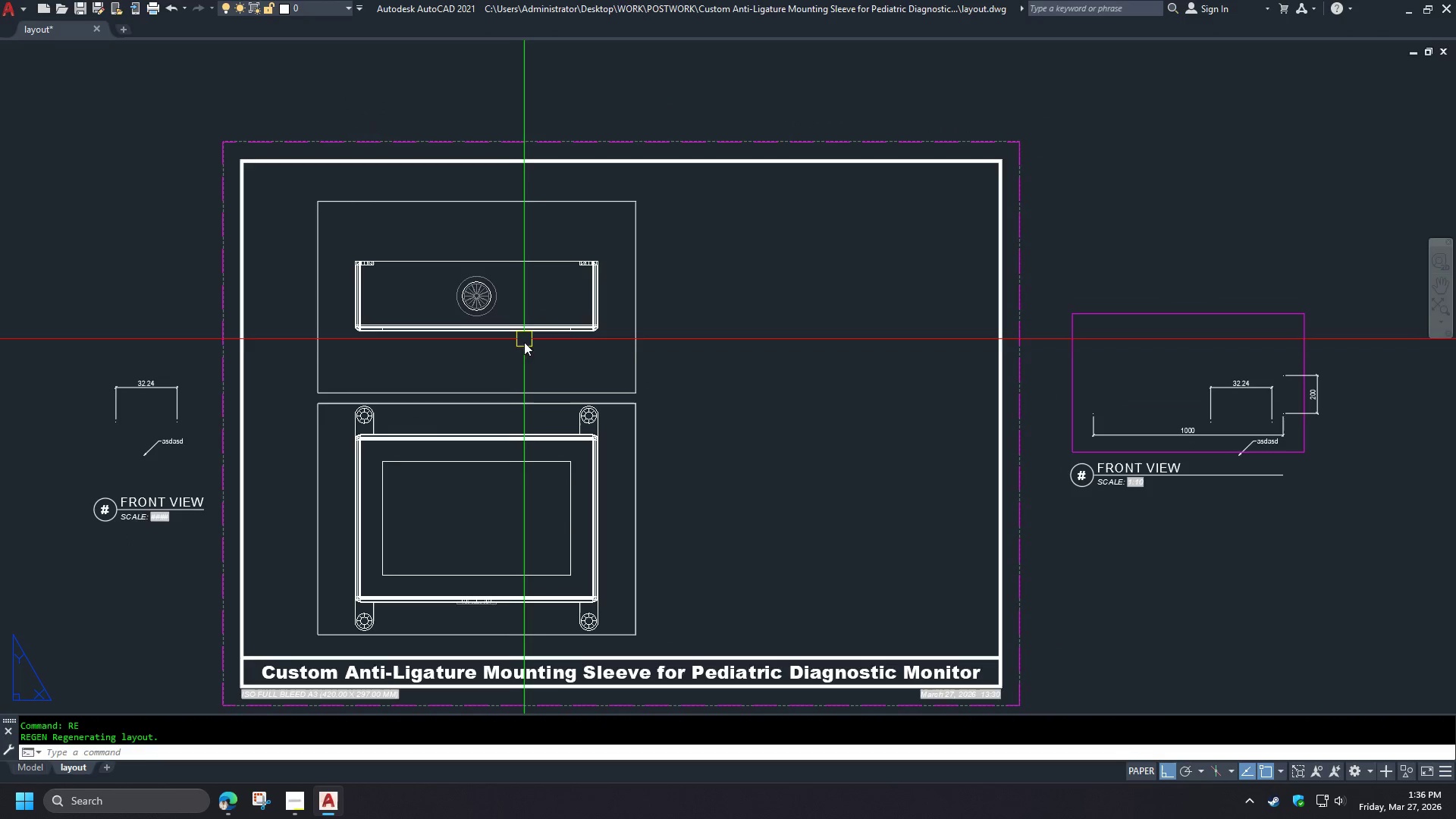 
wait(6.34)
 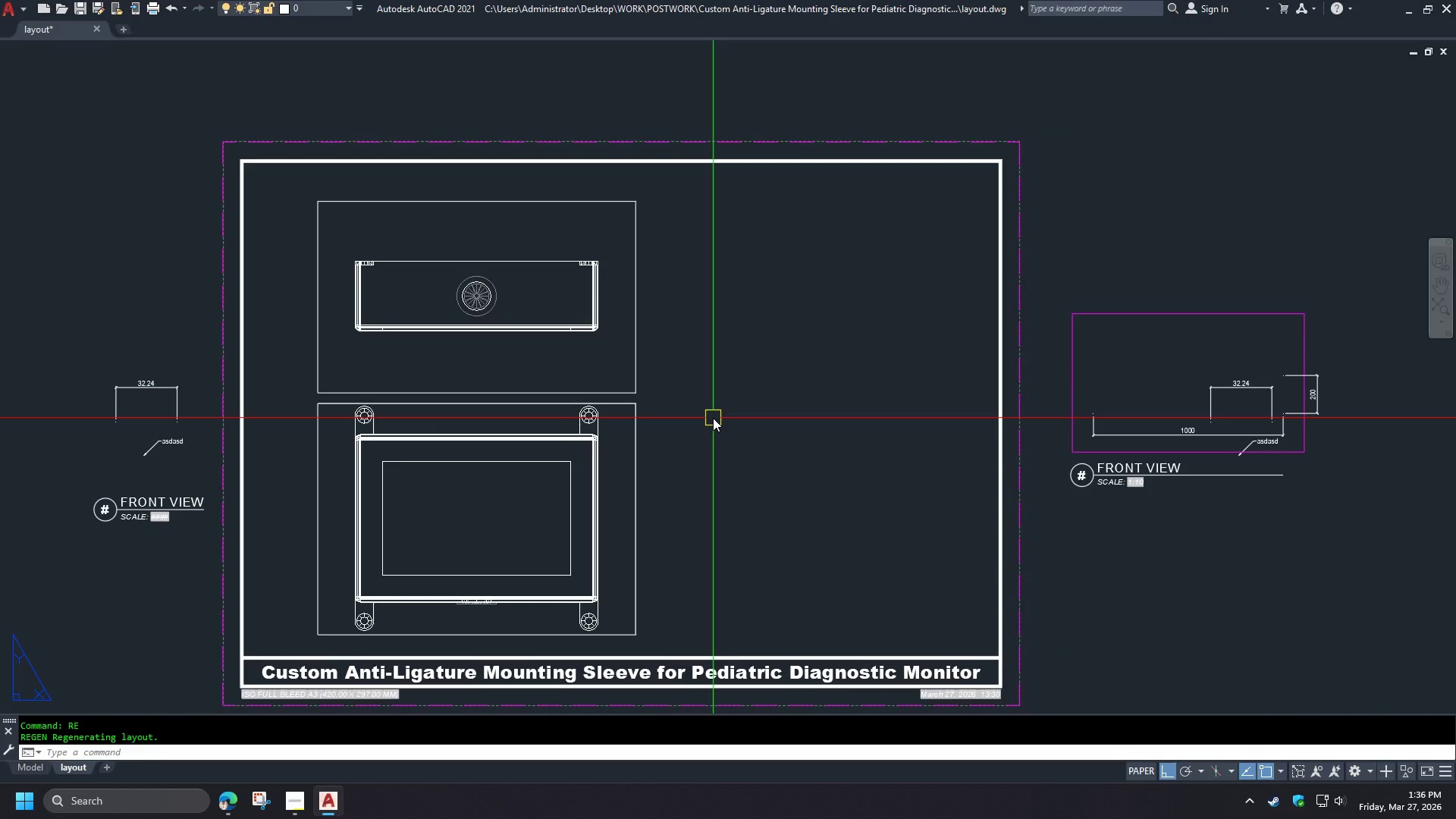 
left_click([302, 810])